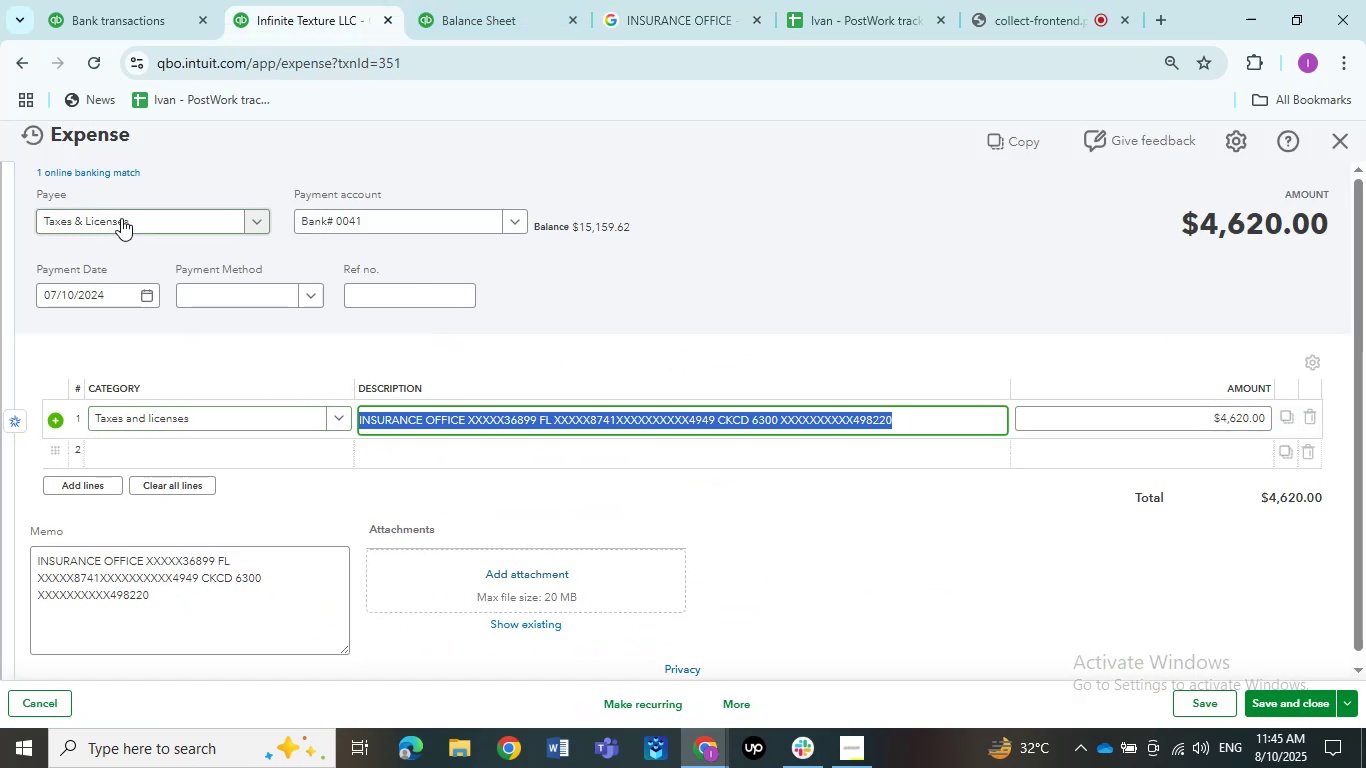 
left_click([121, 218])
 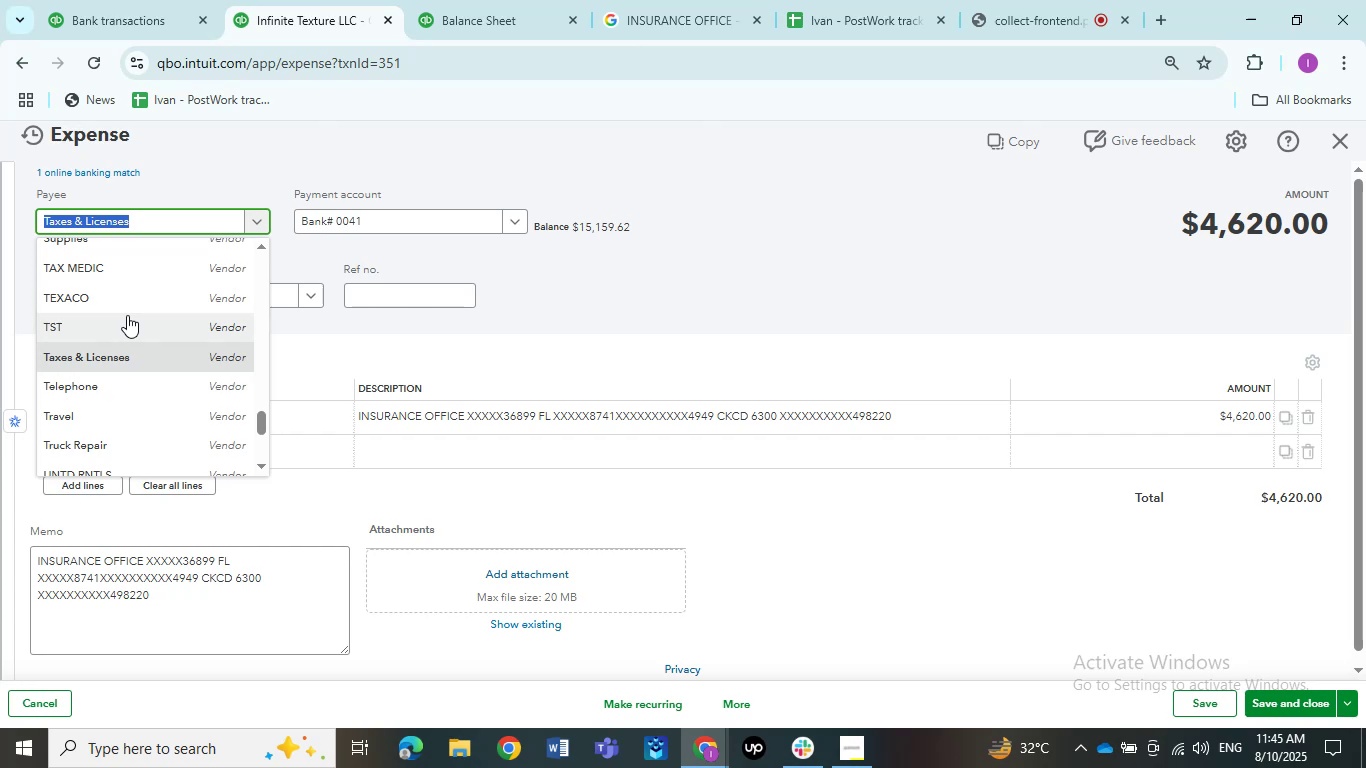 
type(Insura)
 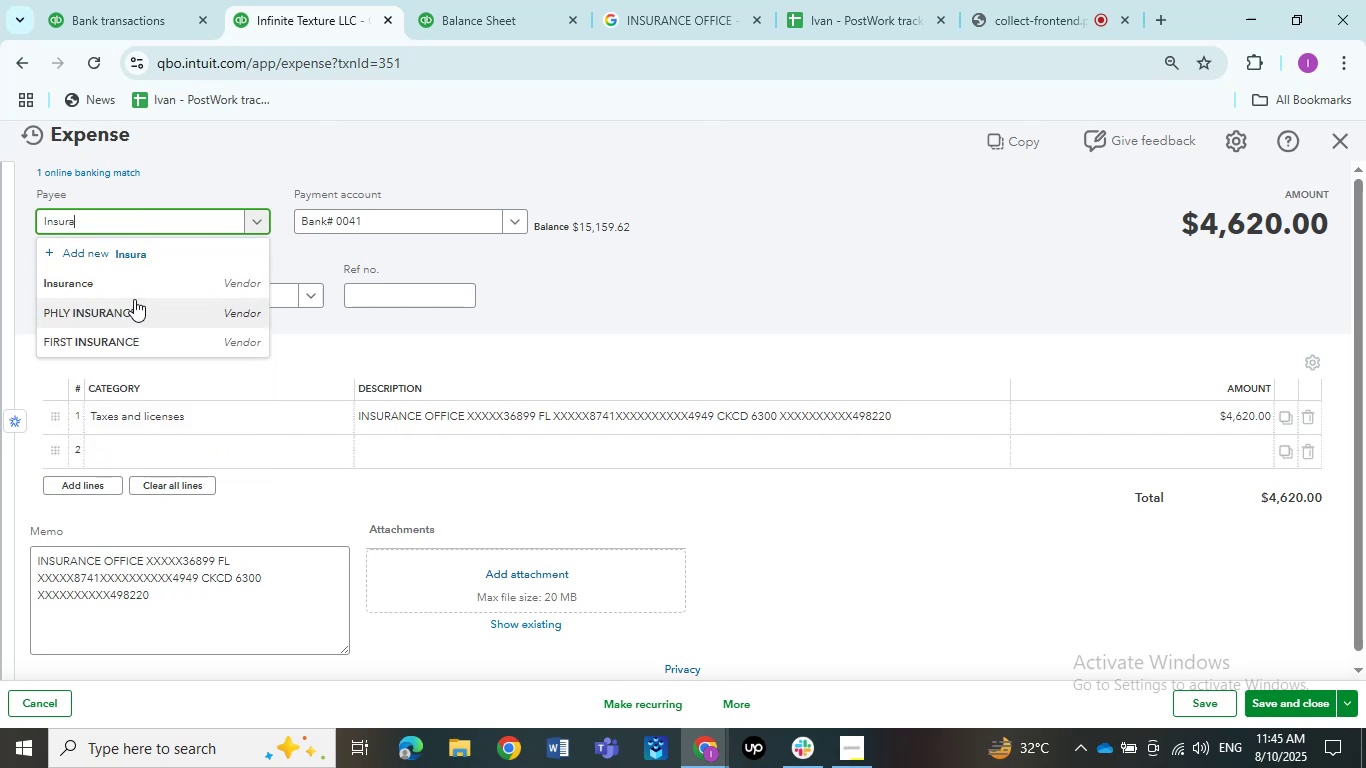 
left_click([127, 293])
 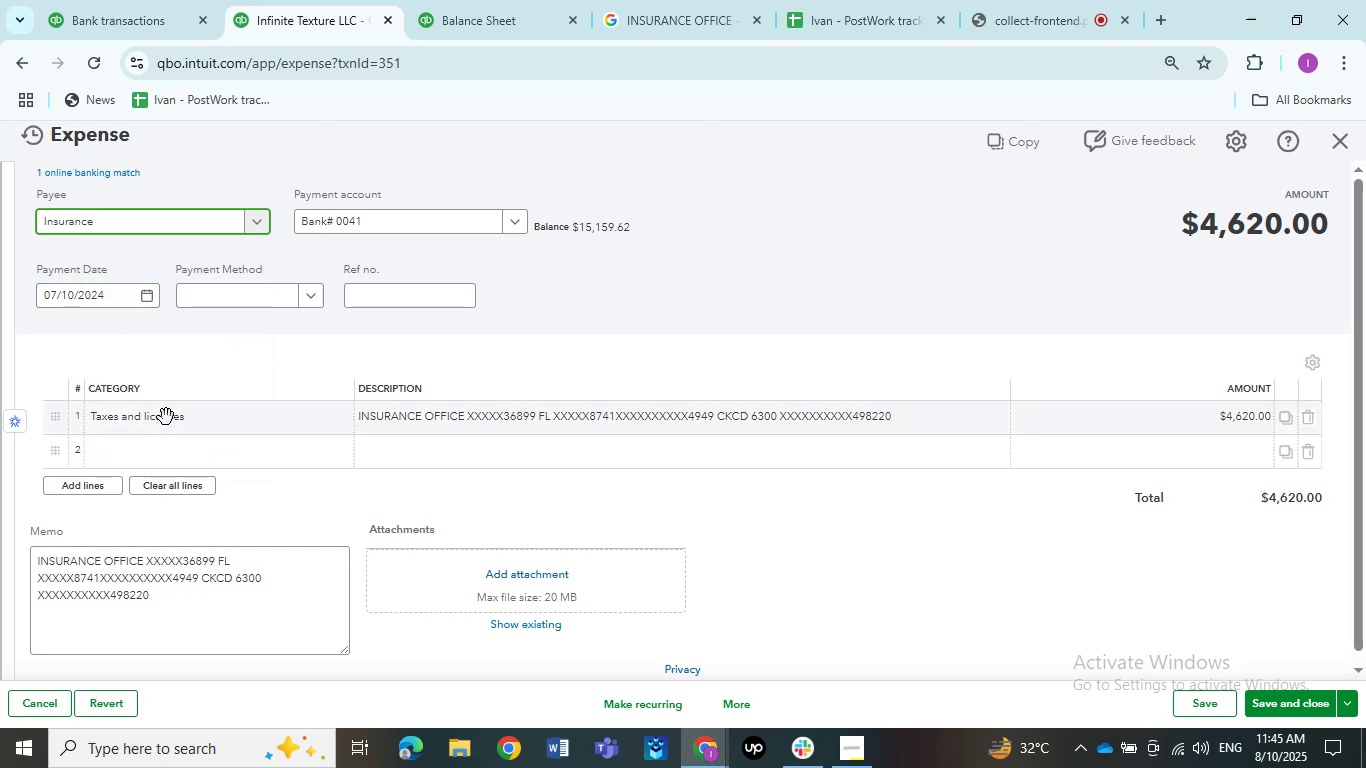 
left_click([166, 419])
 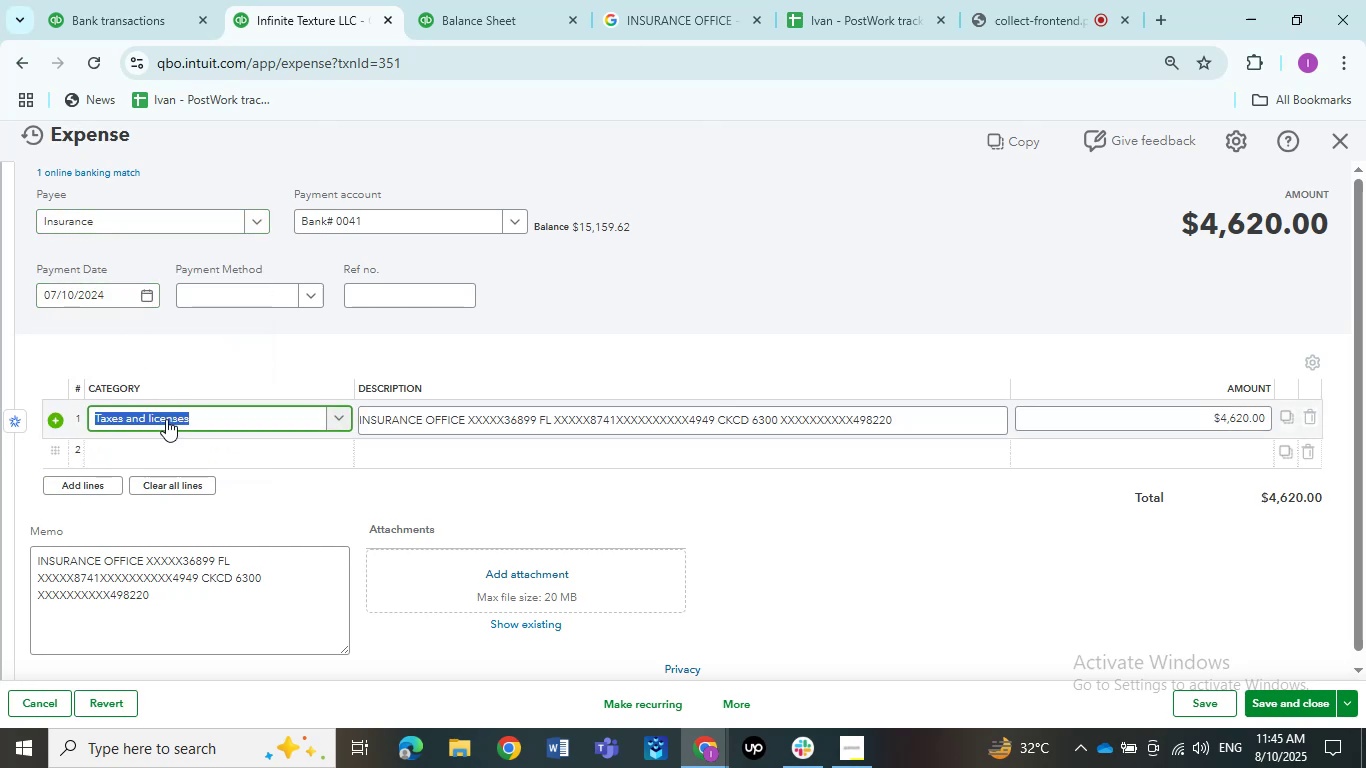 
left_click([166, 419])
 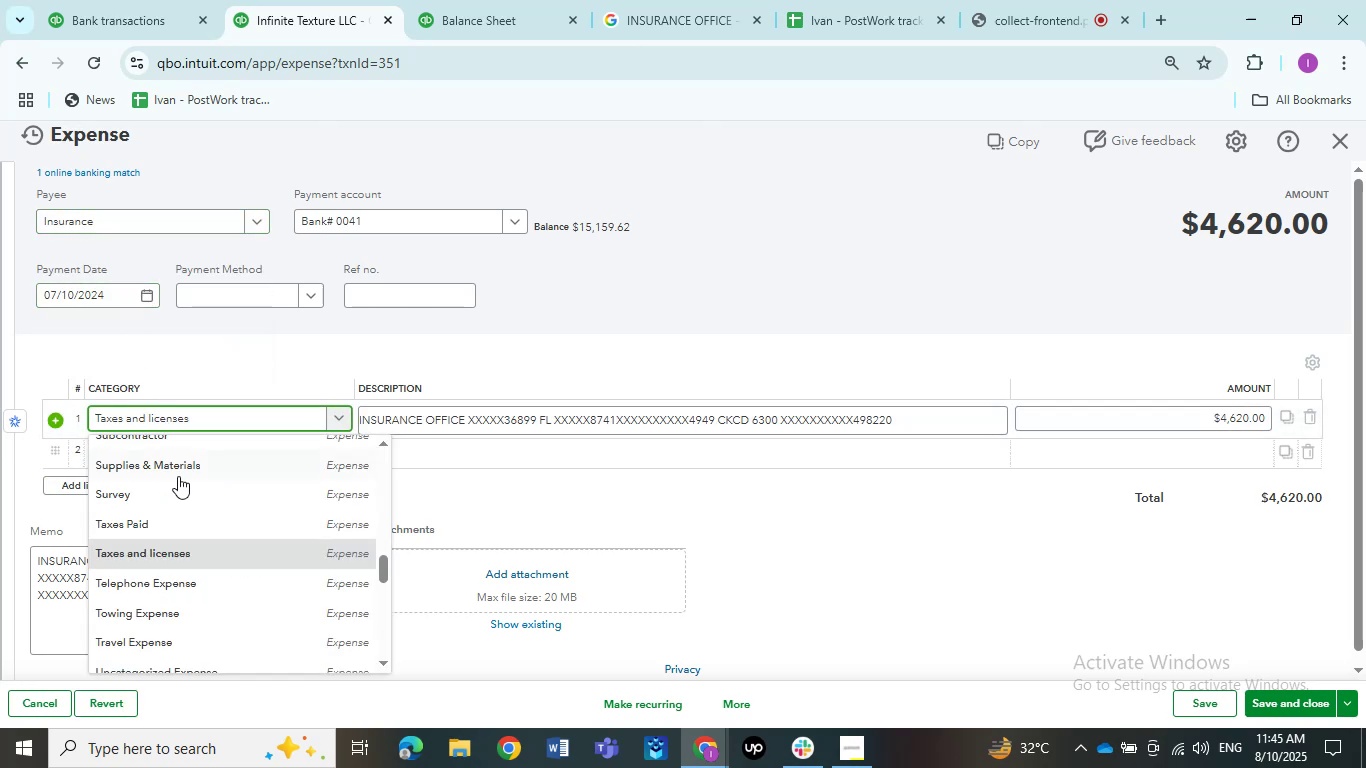 
scroll: coordinate [188, 497], scroll_direction: up, amount: 2.0
 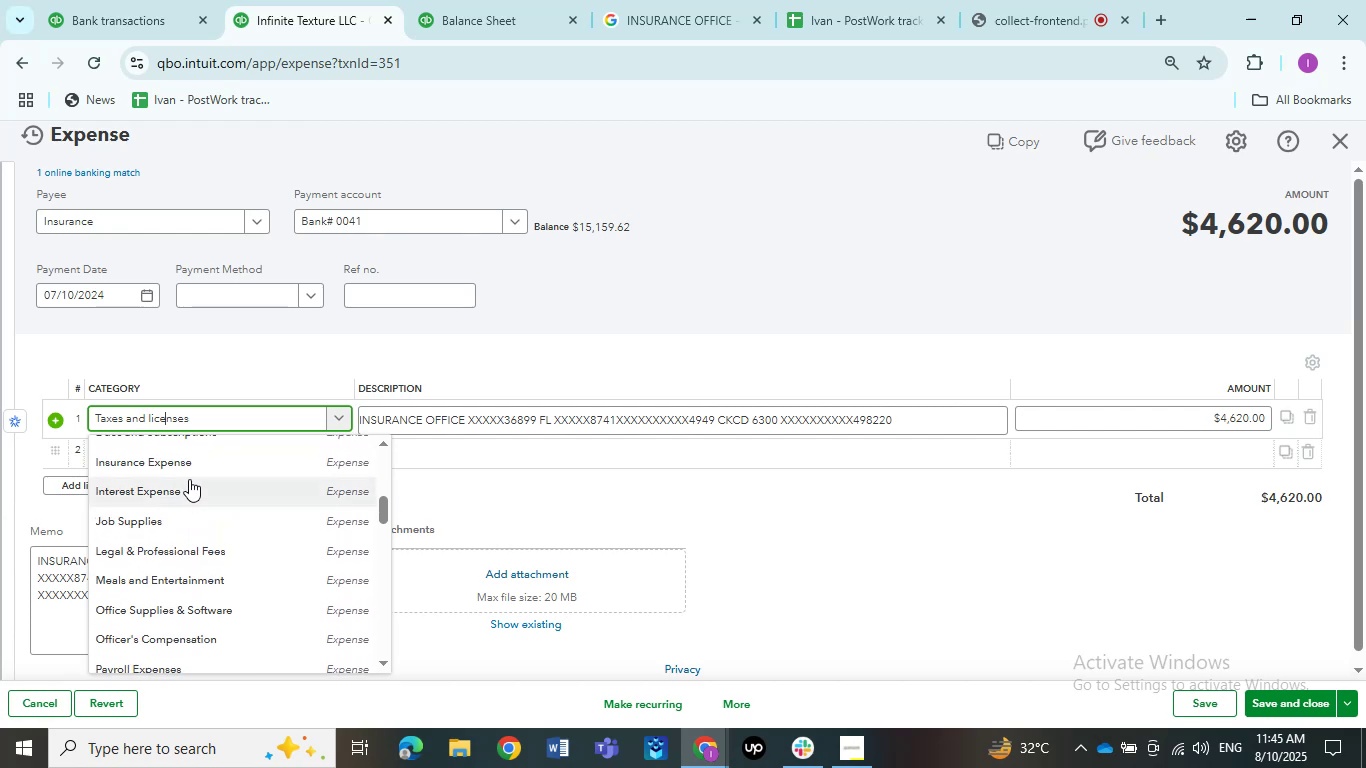 
left_click([189, 463])
 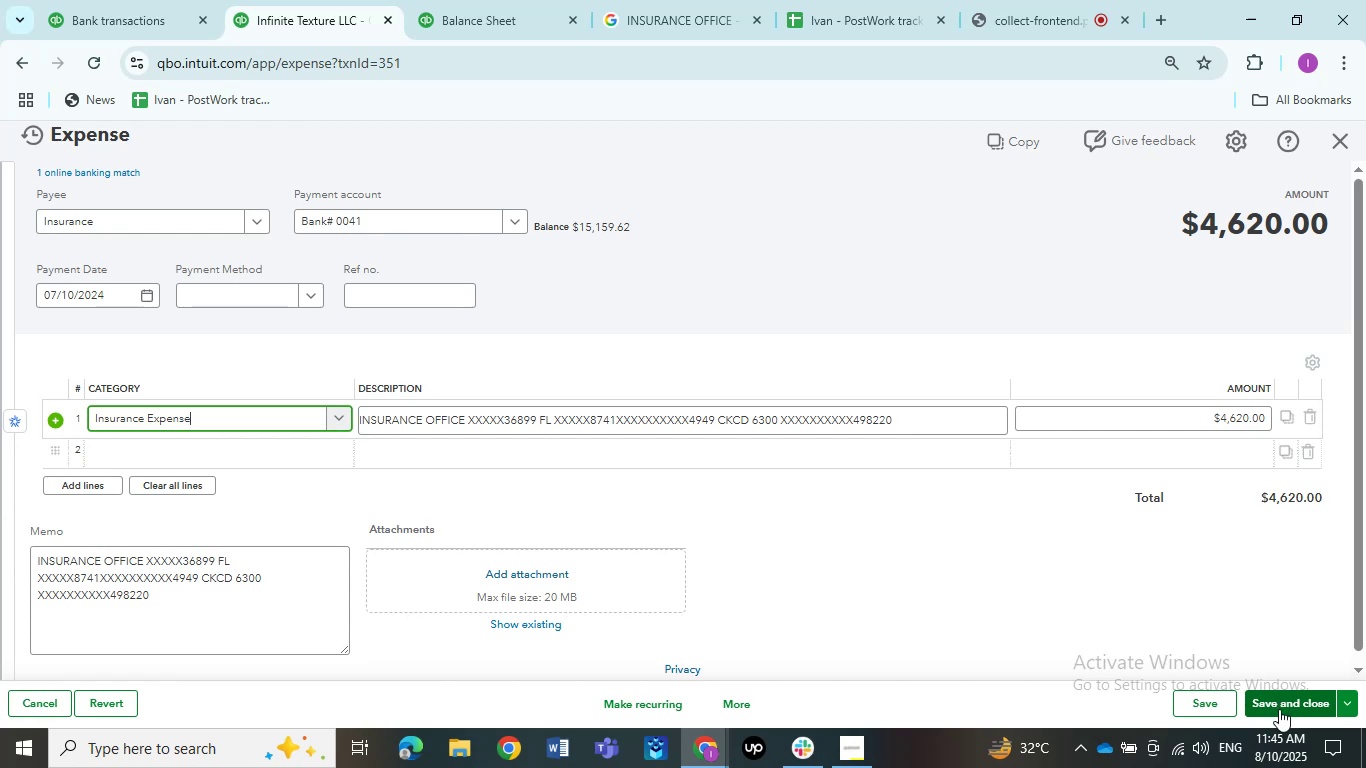 
wait(13.18)
 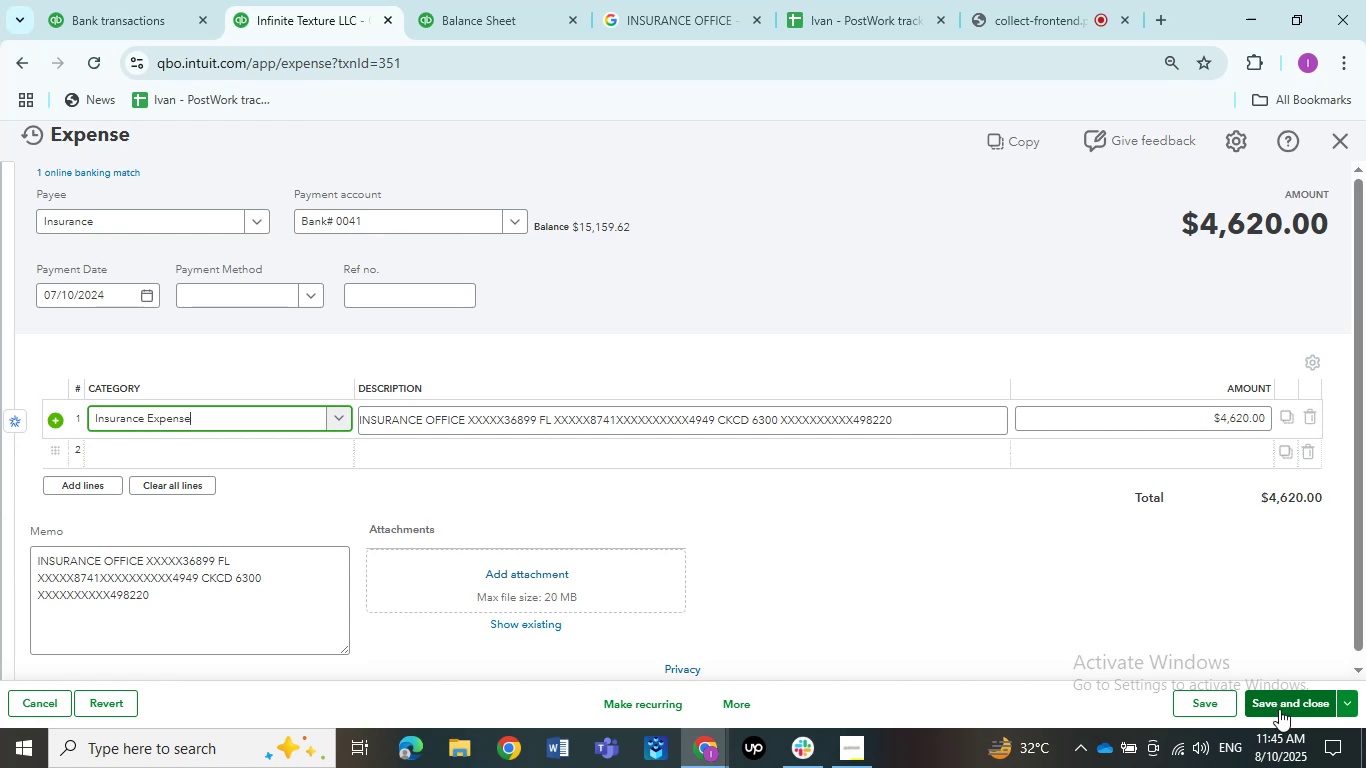 
left_click([1279, 709])
 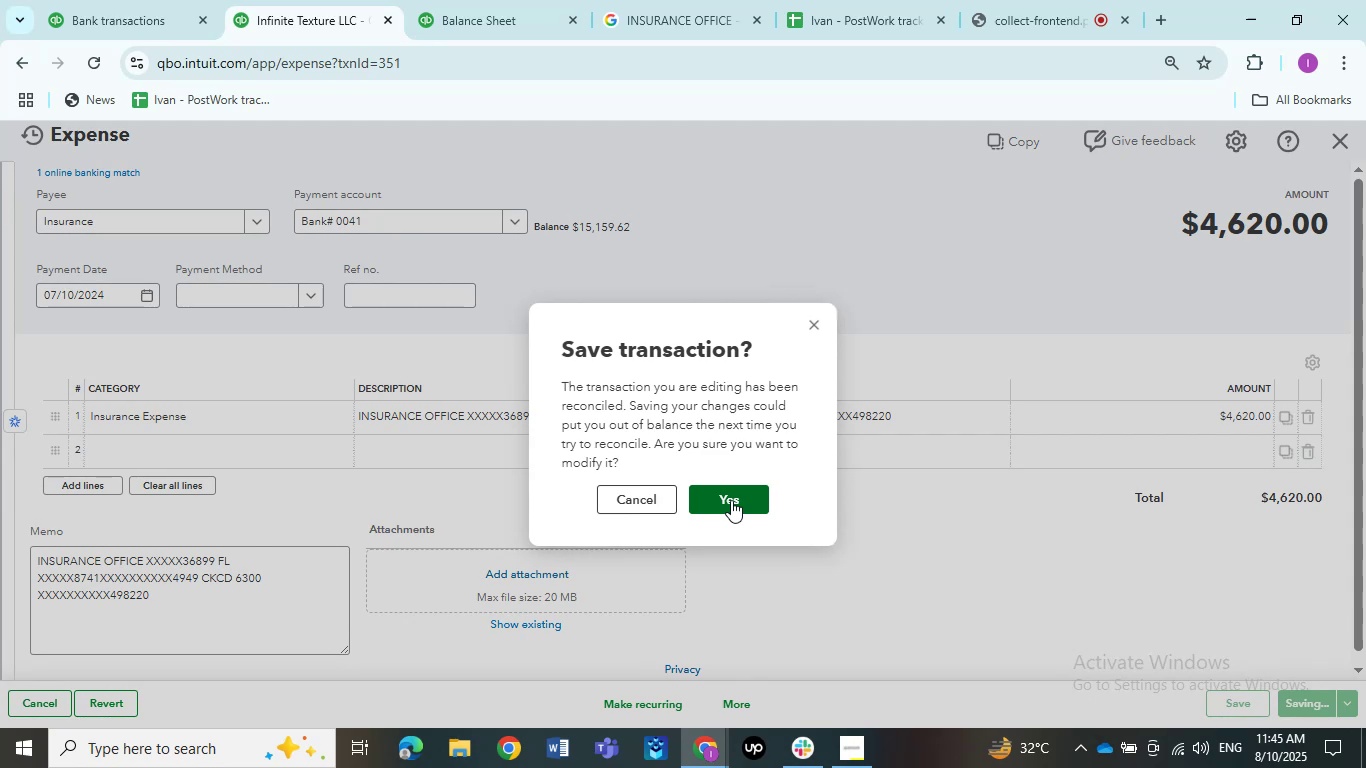 
wait(8.3)
 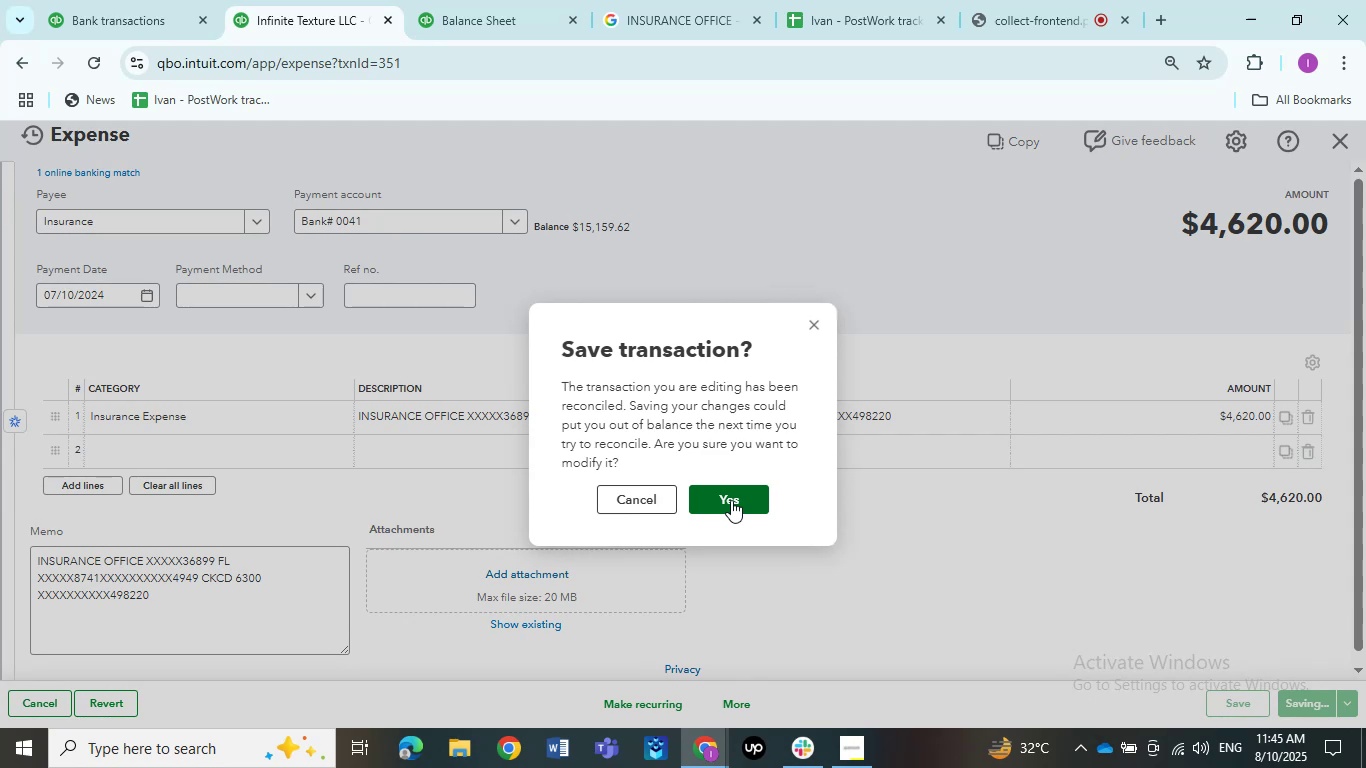 
left_click([729, 501])
 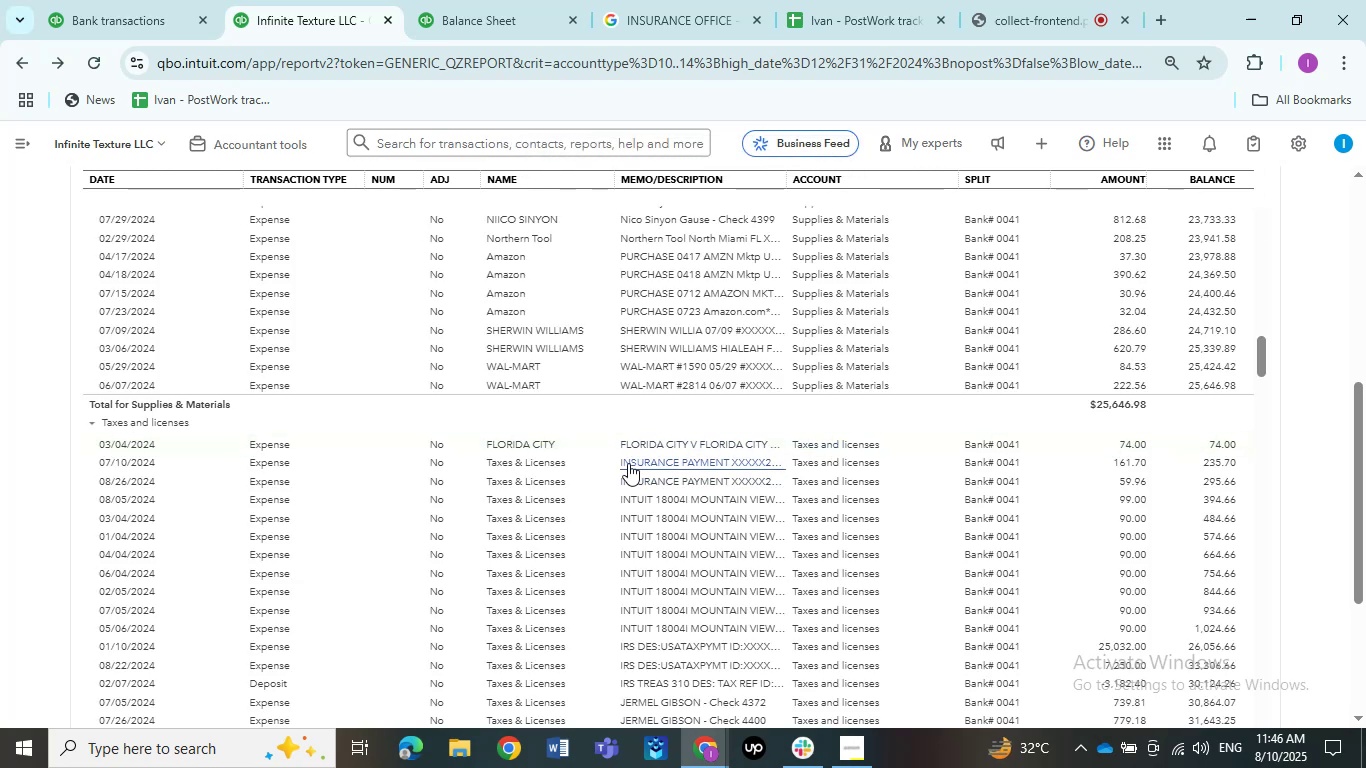 
wait(14.75)
 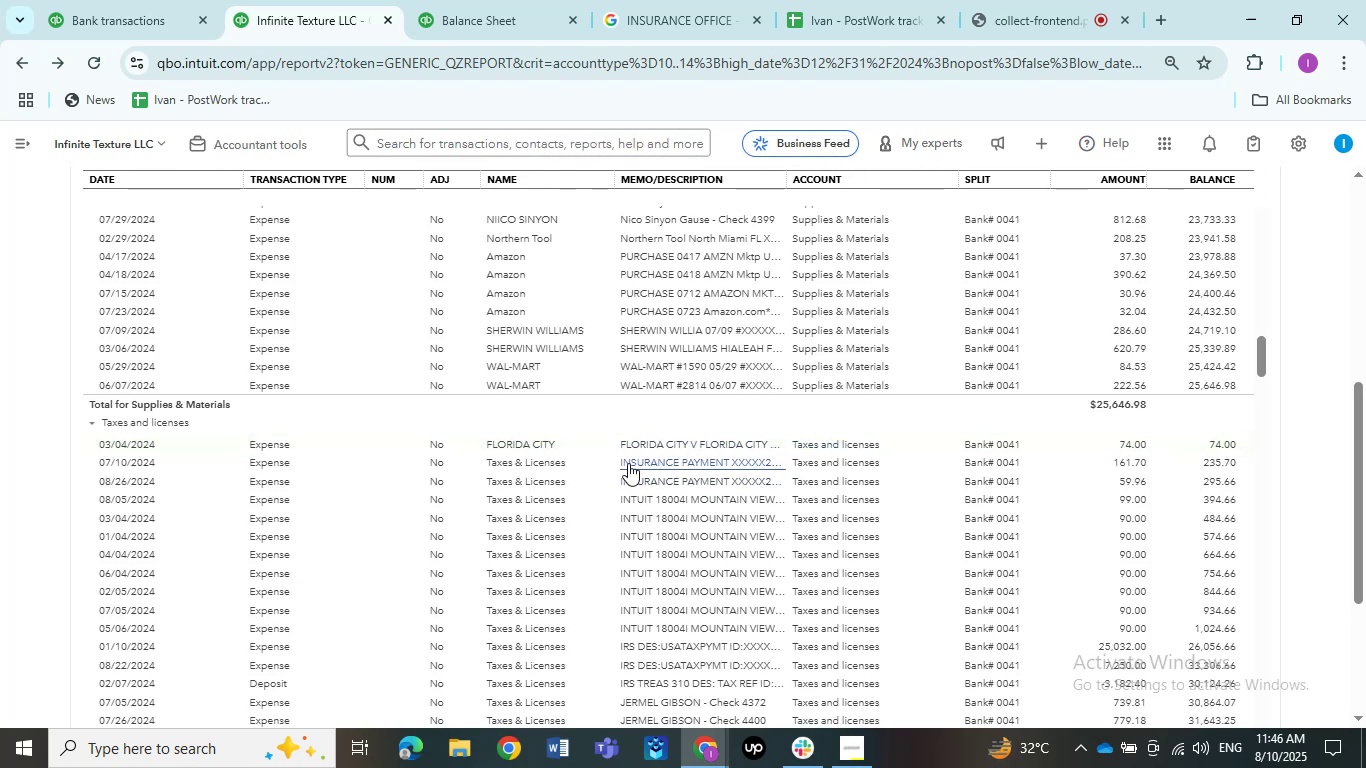 
left_click([909, 0])
 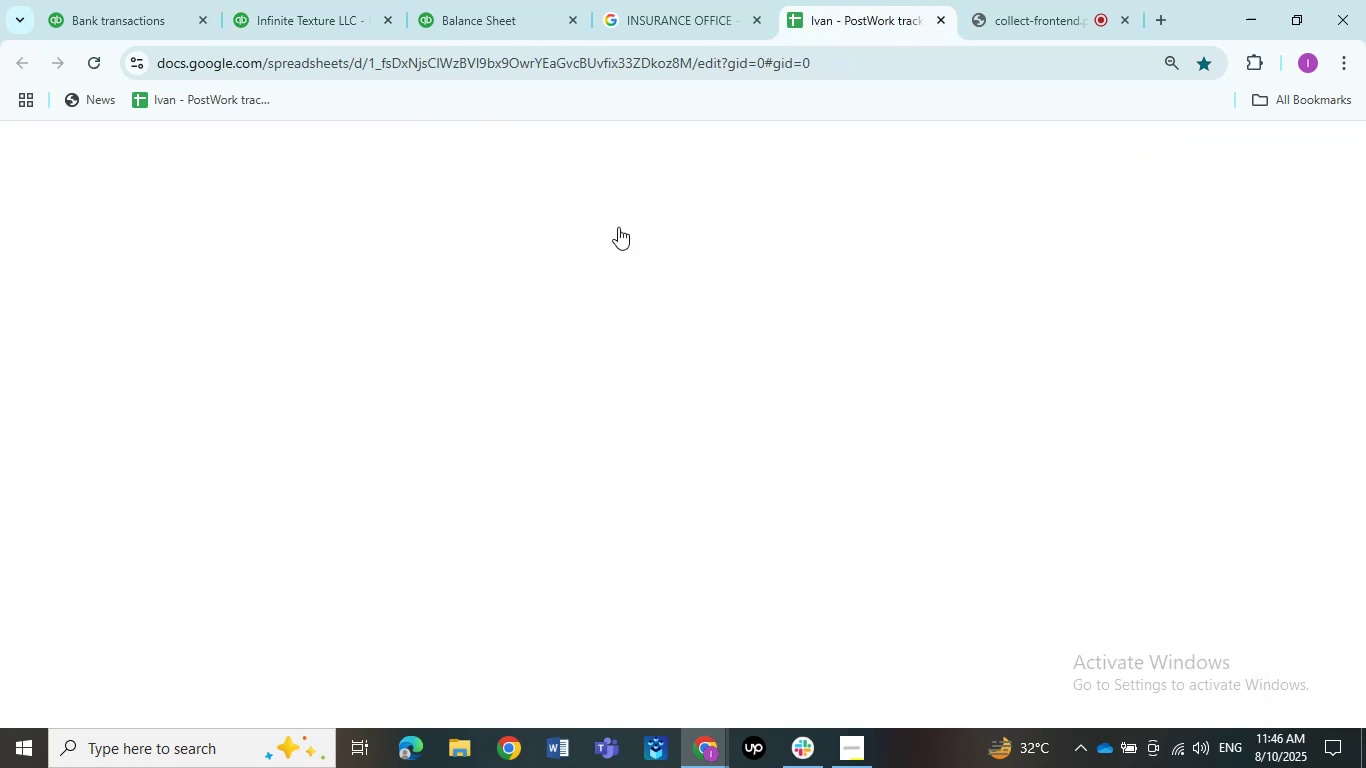 
mouse_move([648, 323])
 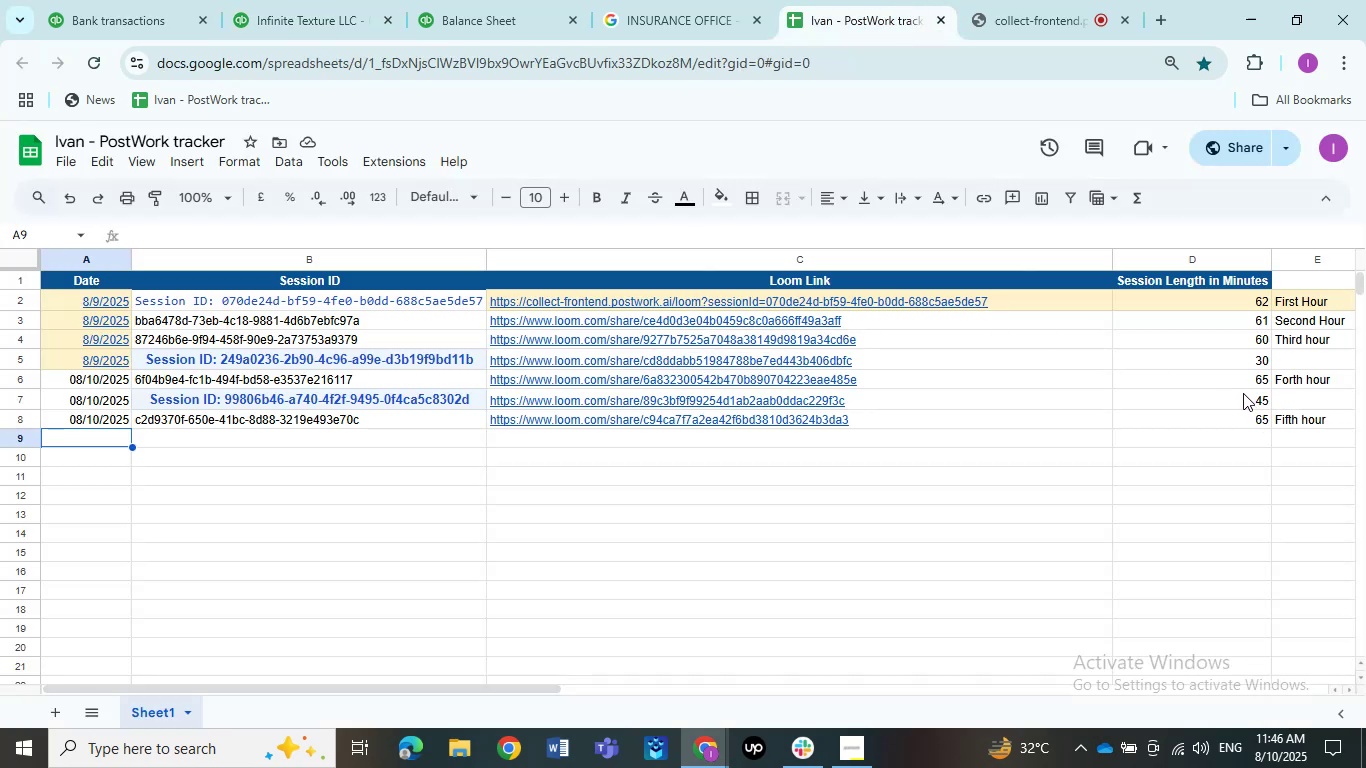 
mouse_move([250, 19])
 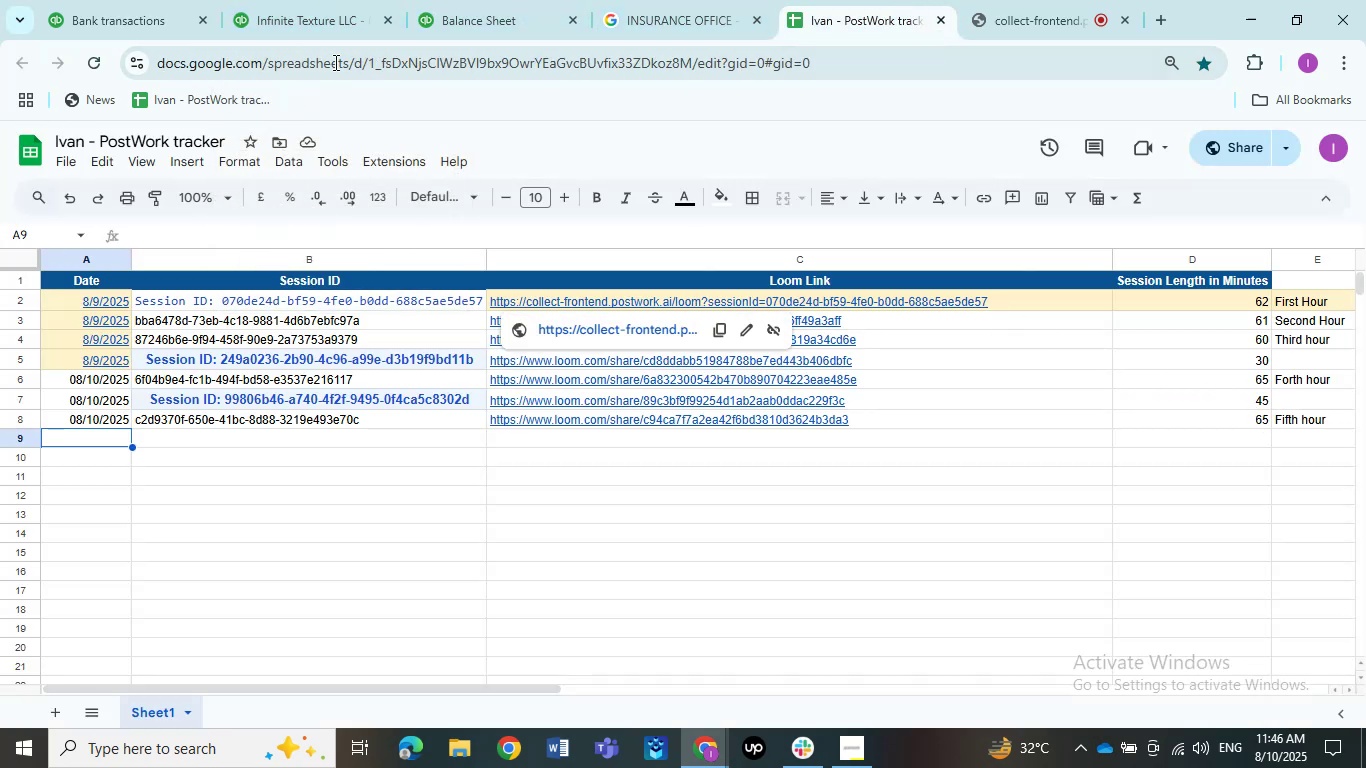 
left_click([280, 0])
 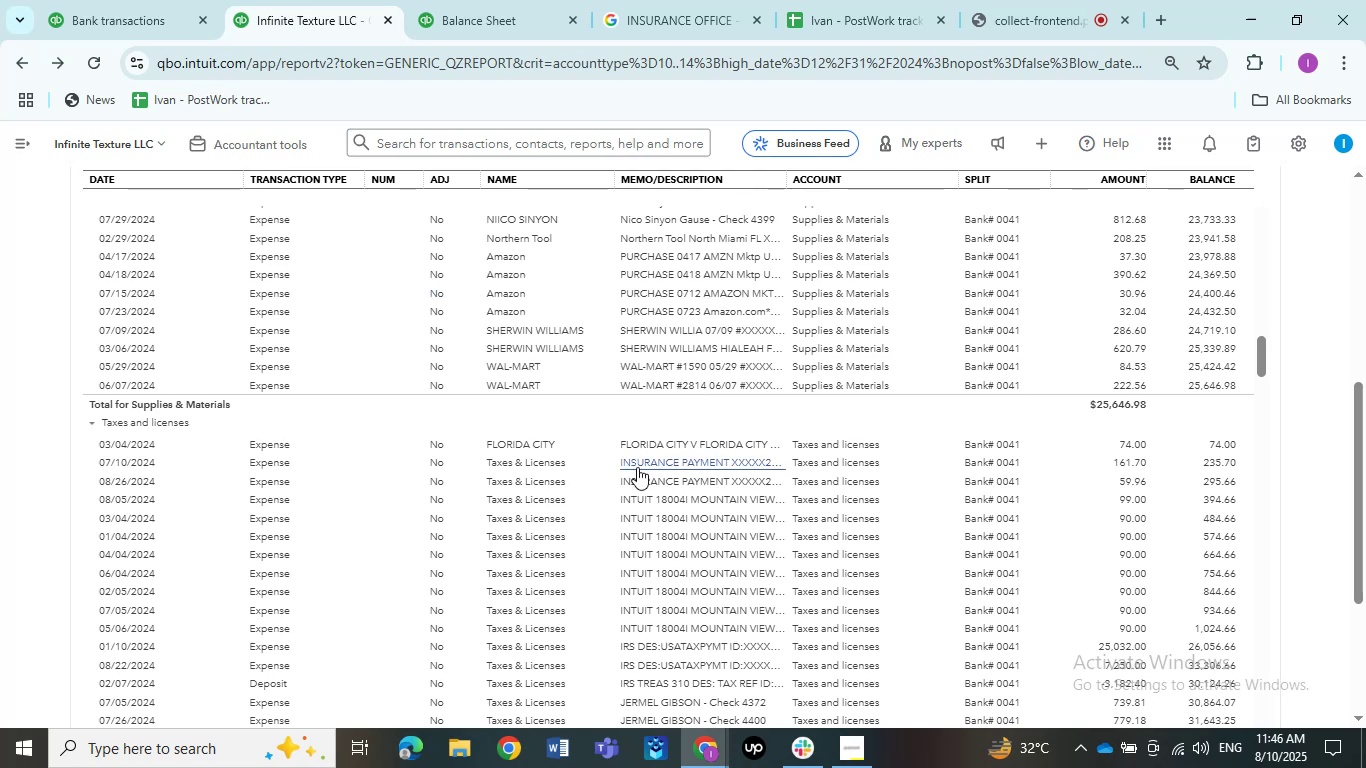 
left_click([637, 467])
 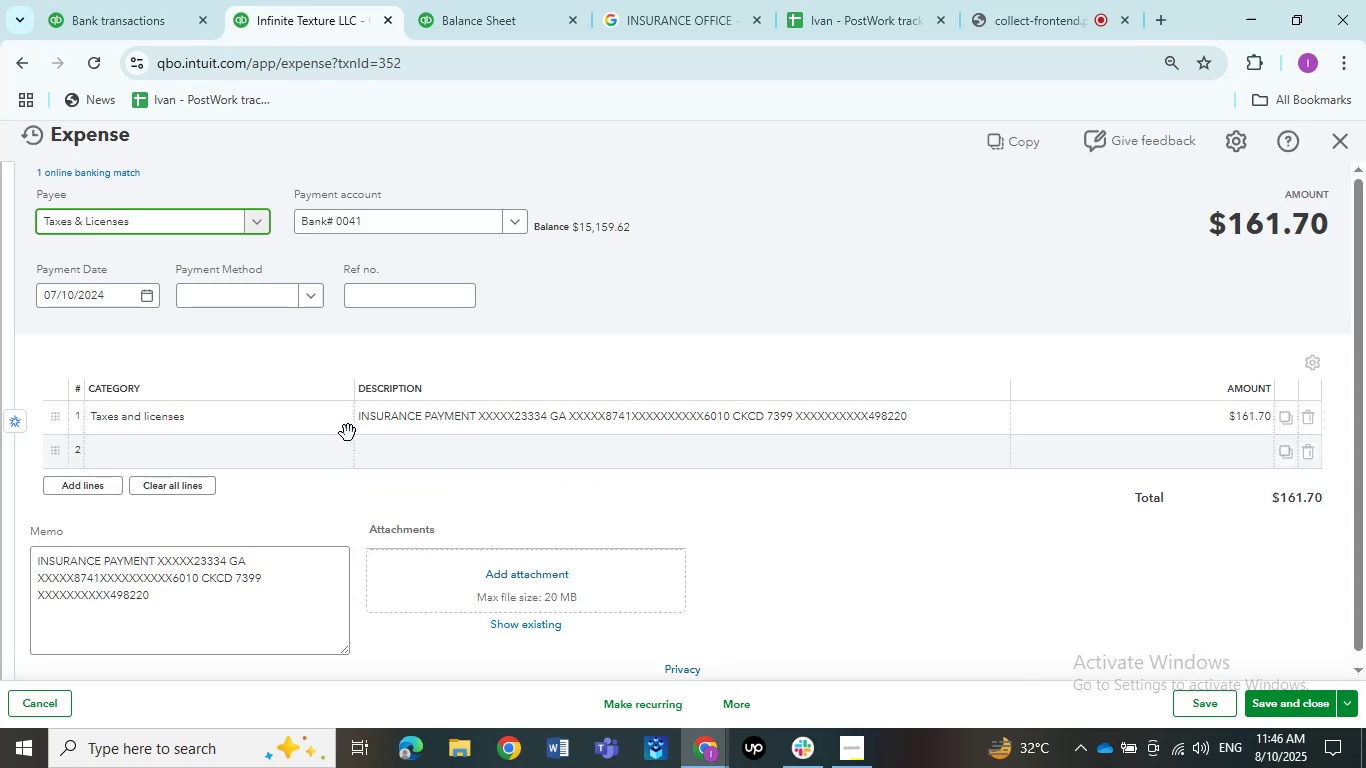 
left_click([110, 217])
 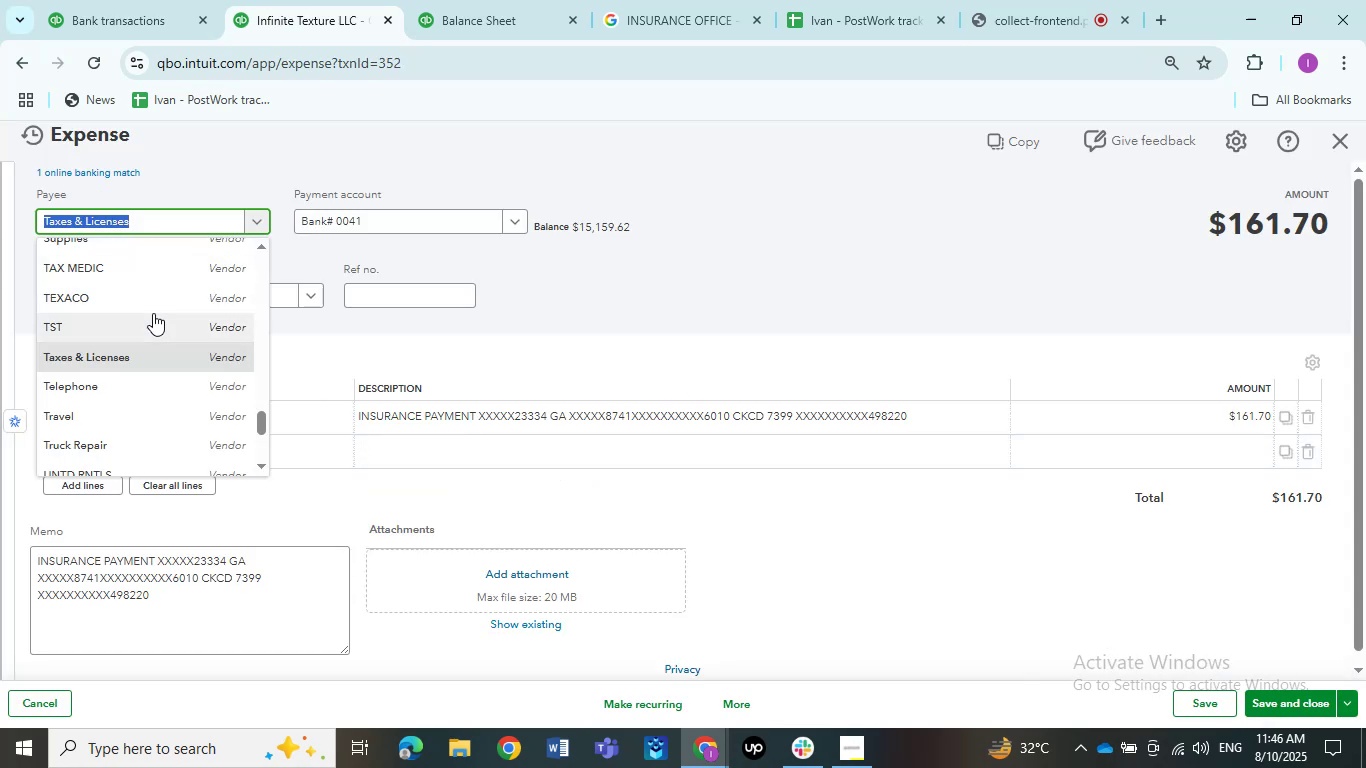 
scroll: coordinate [153, 313], scroll_direction: up, amount: 2.0
 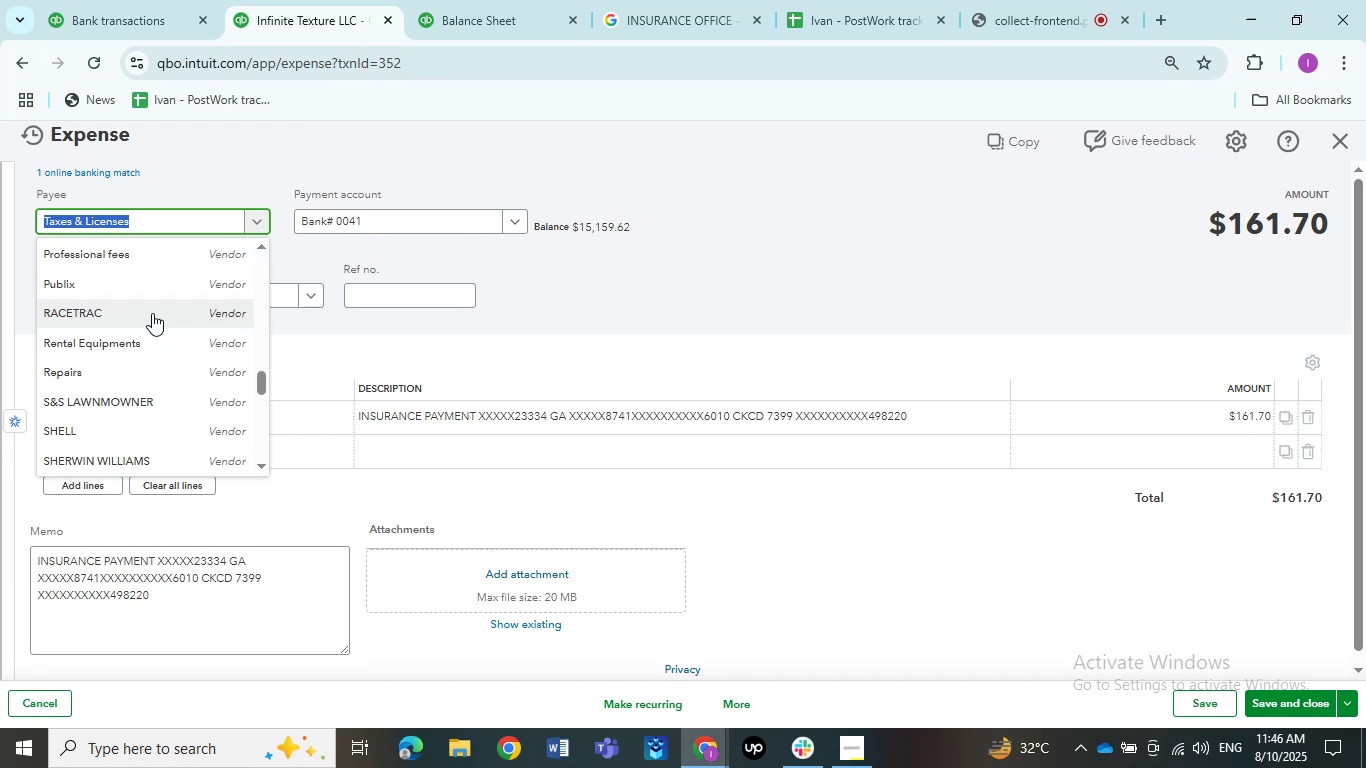 
type(Insurance)
 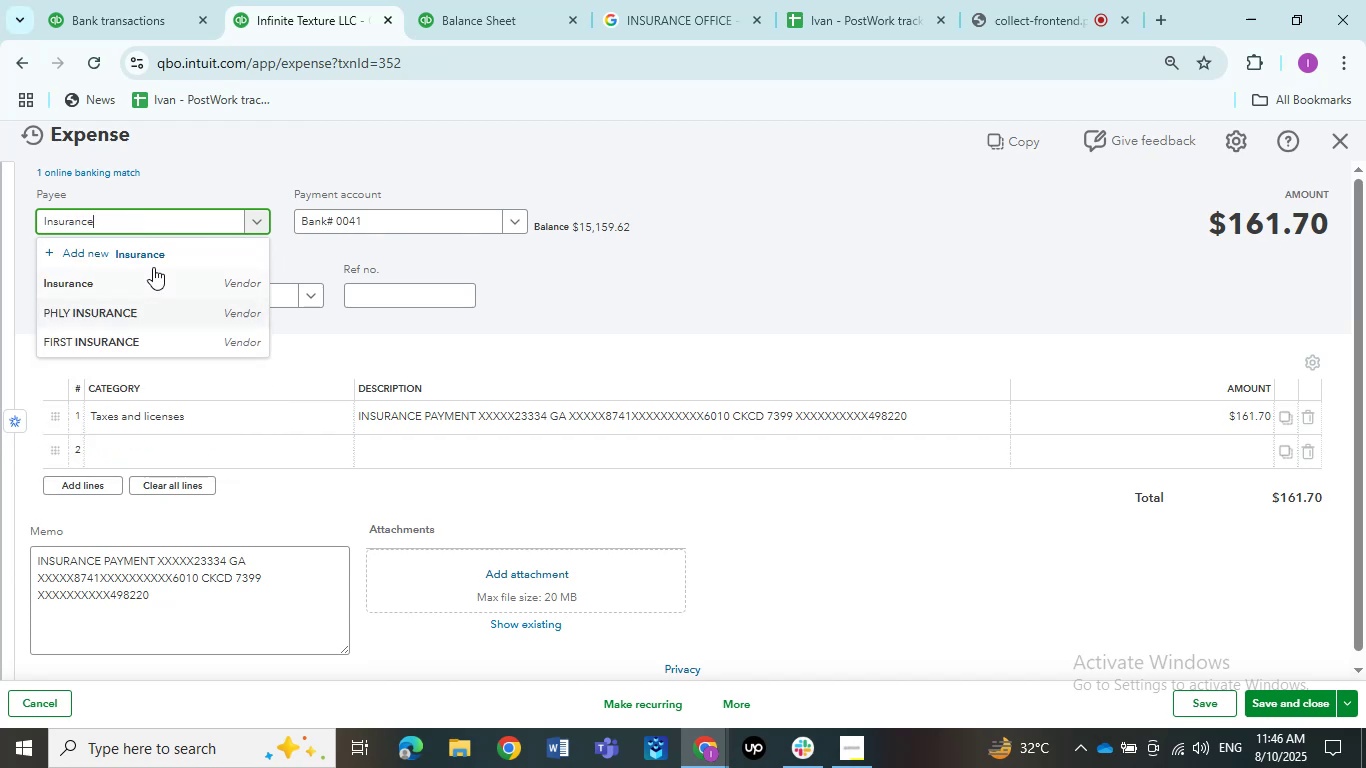 
left_click([144, 285])
 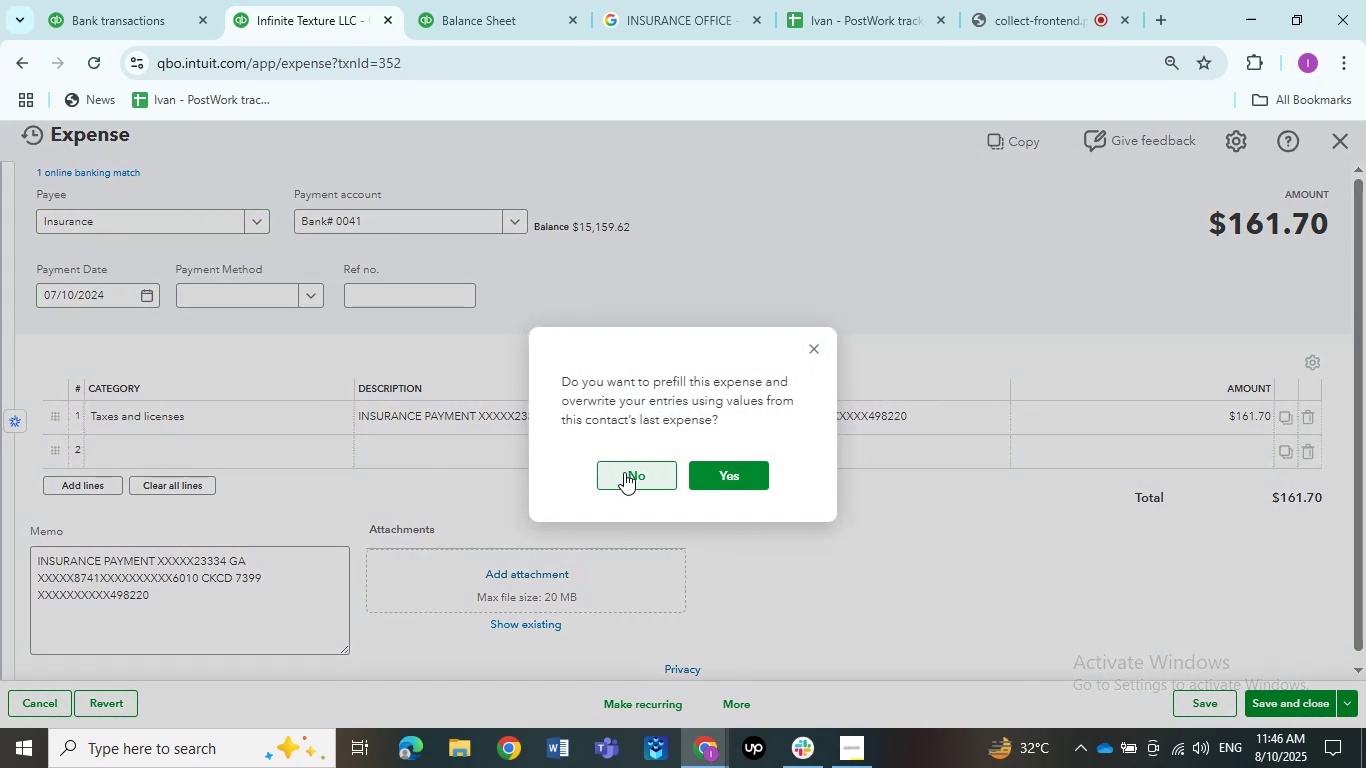 
left_click([624, 472])
 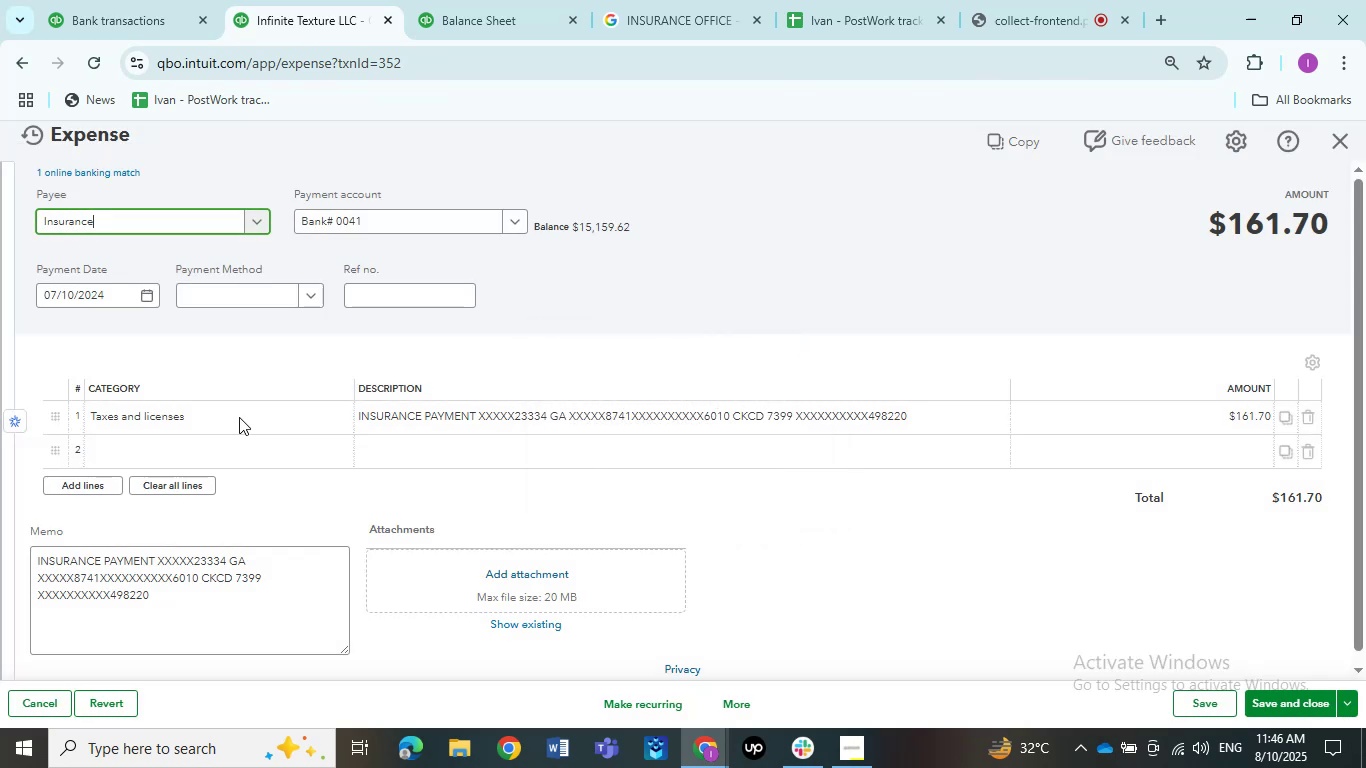 
left_click([229, 415])
 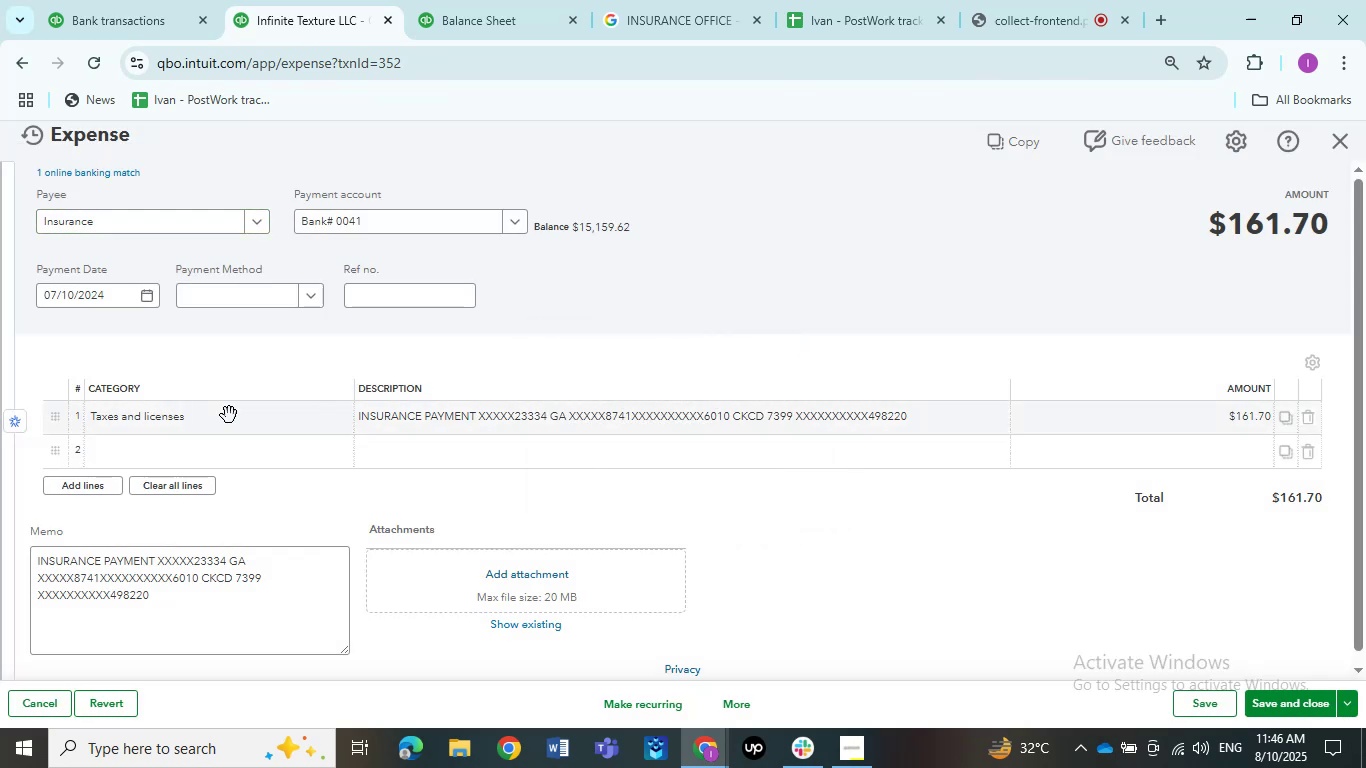 
left_click([229, 415])
 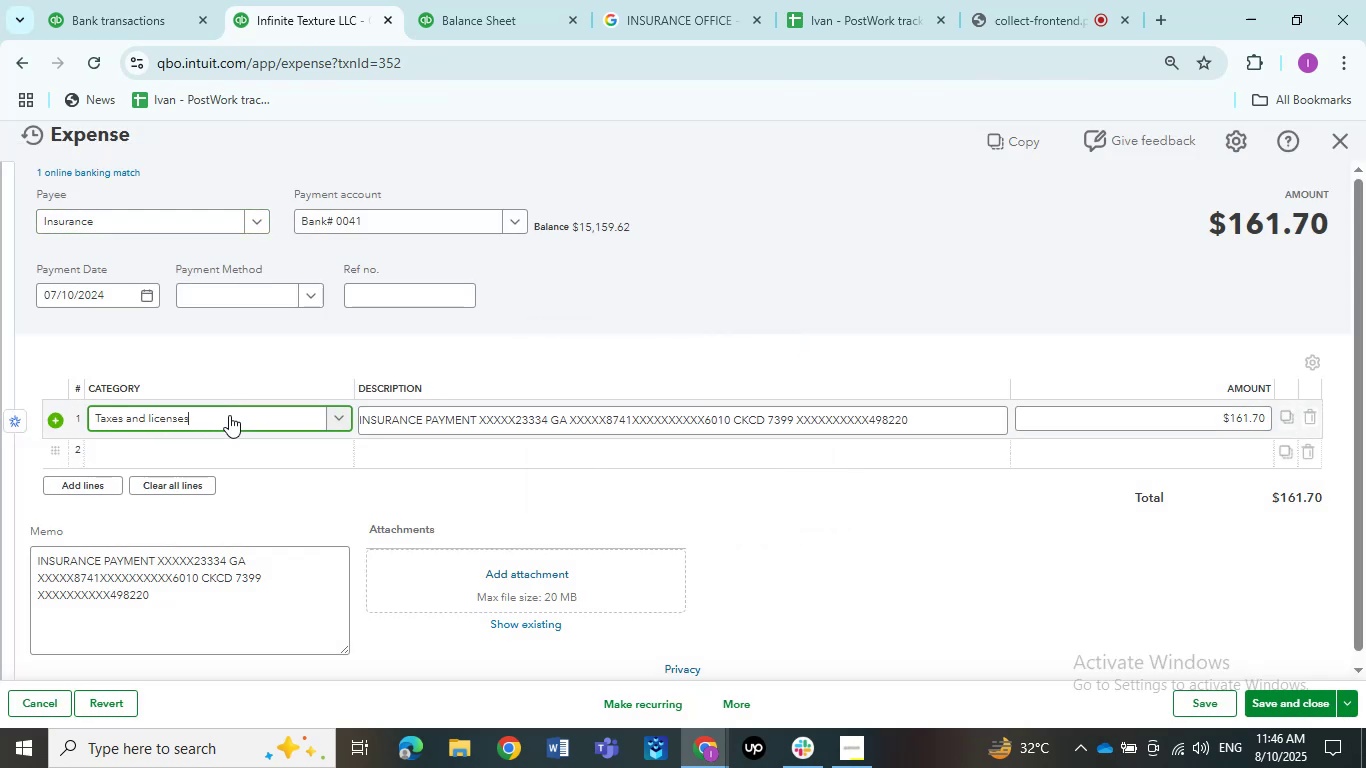 
left_click([229, 415])
 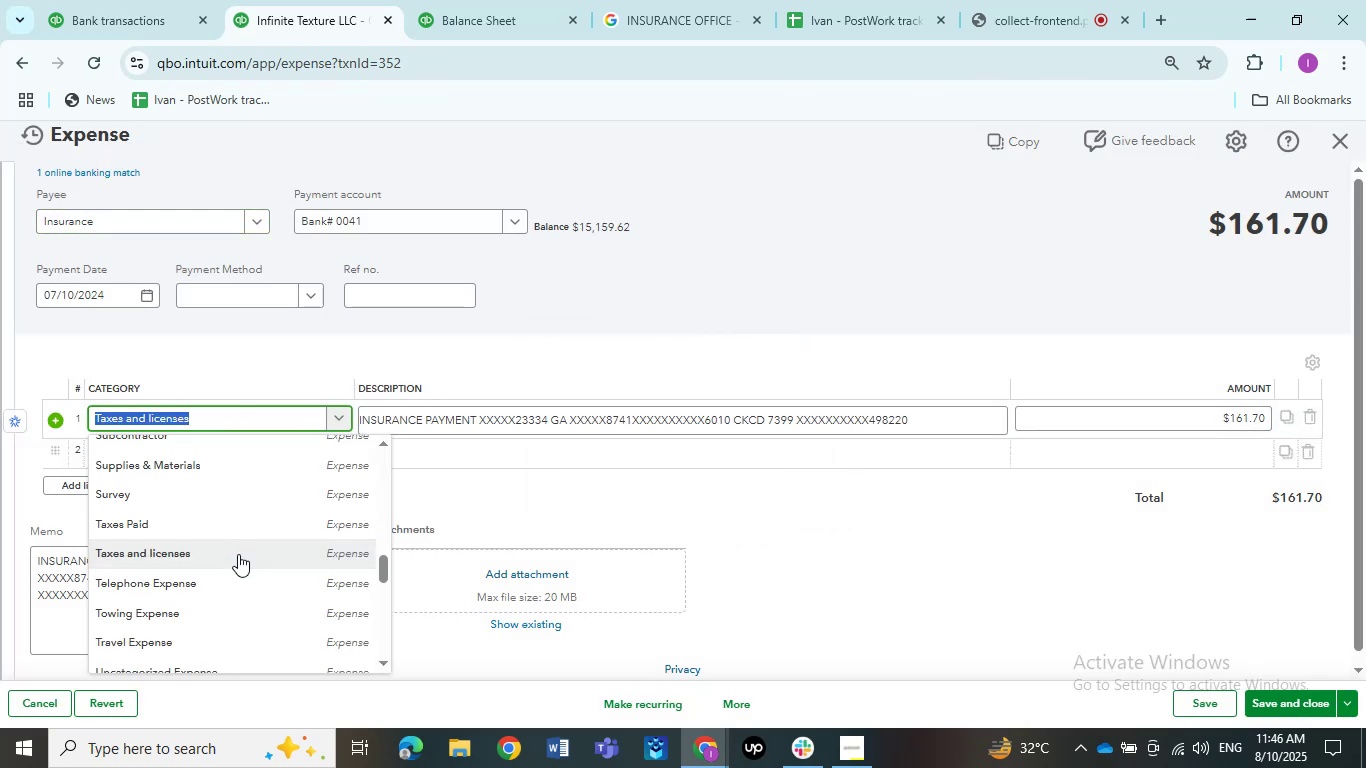 
scroll: coordinate [238, 553], scroll_direction: up, amount: 3.0
 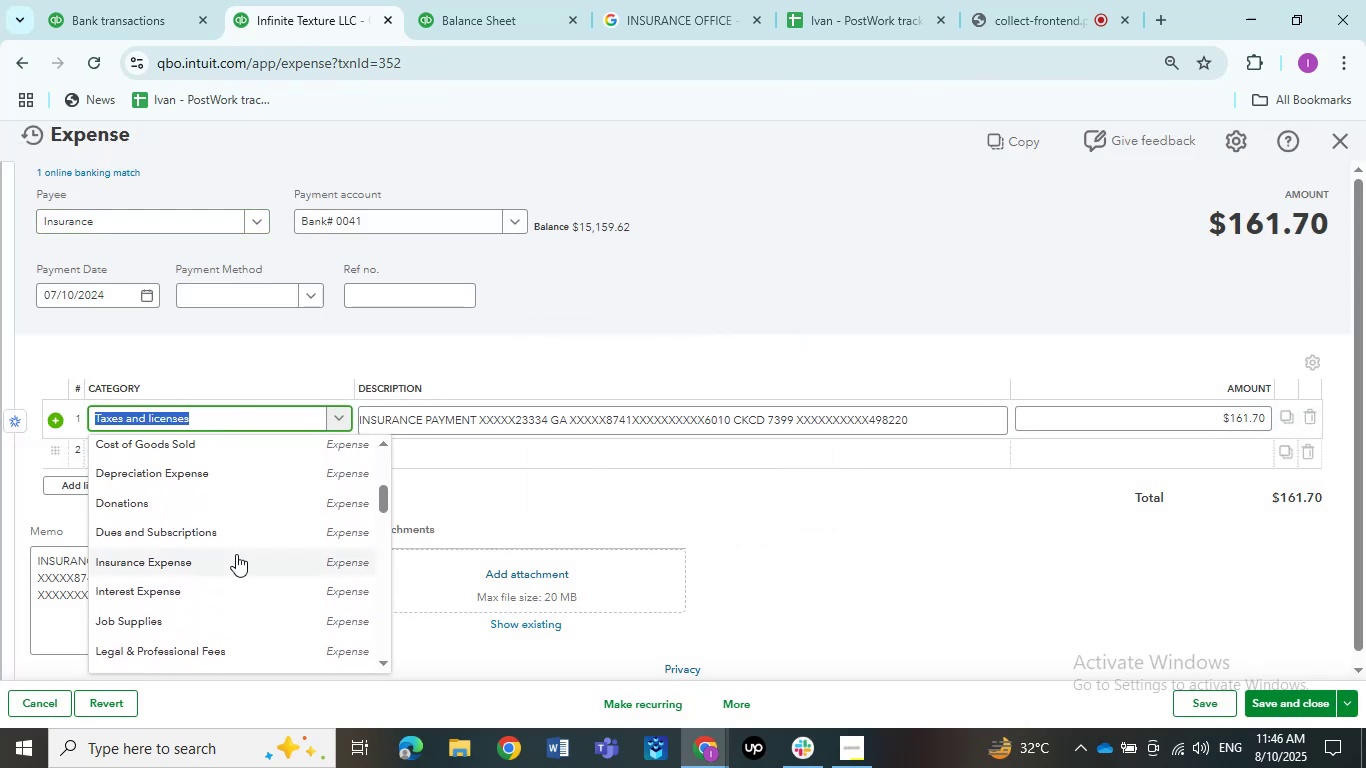 
left_click([230, 558])
 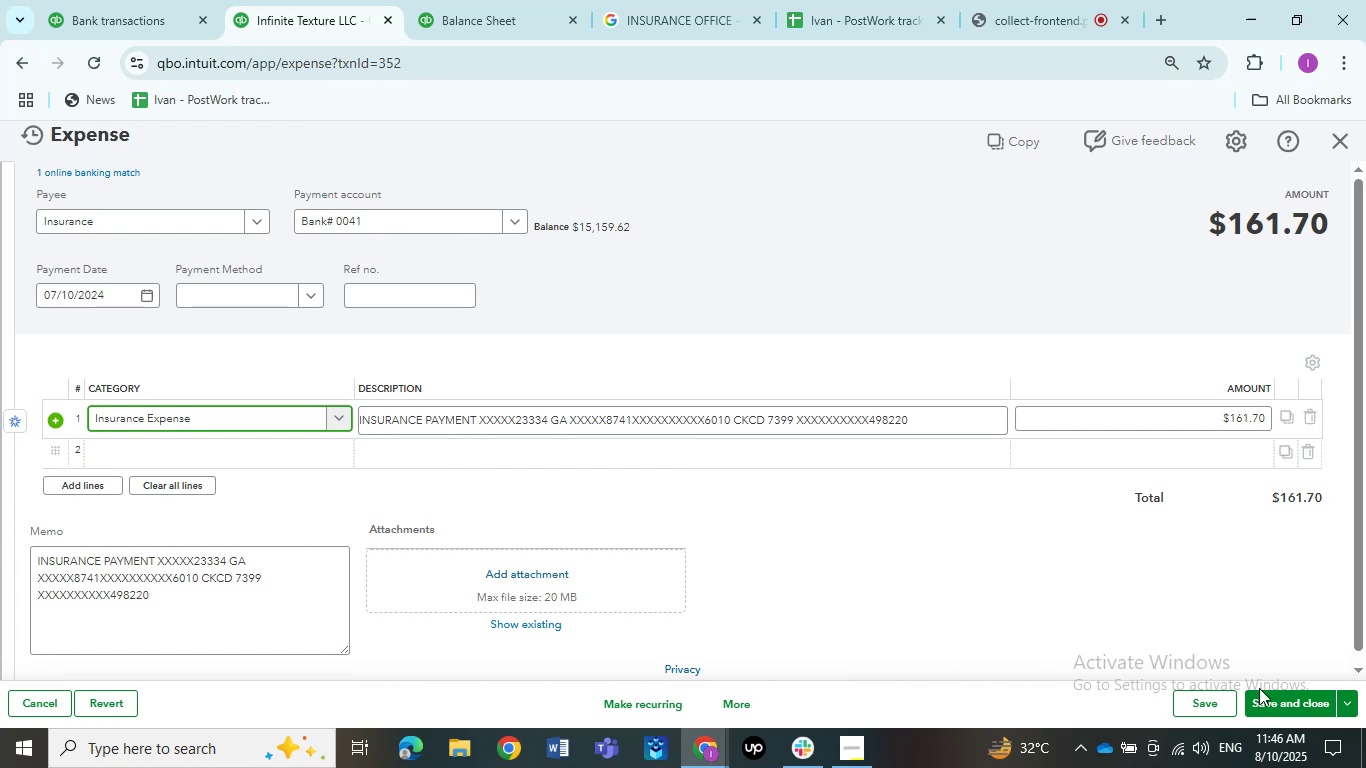 
left_click([1300, 697])
 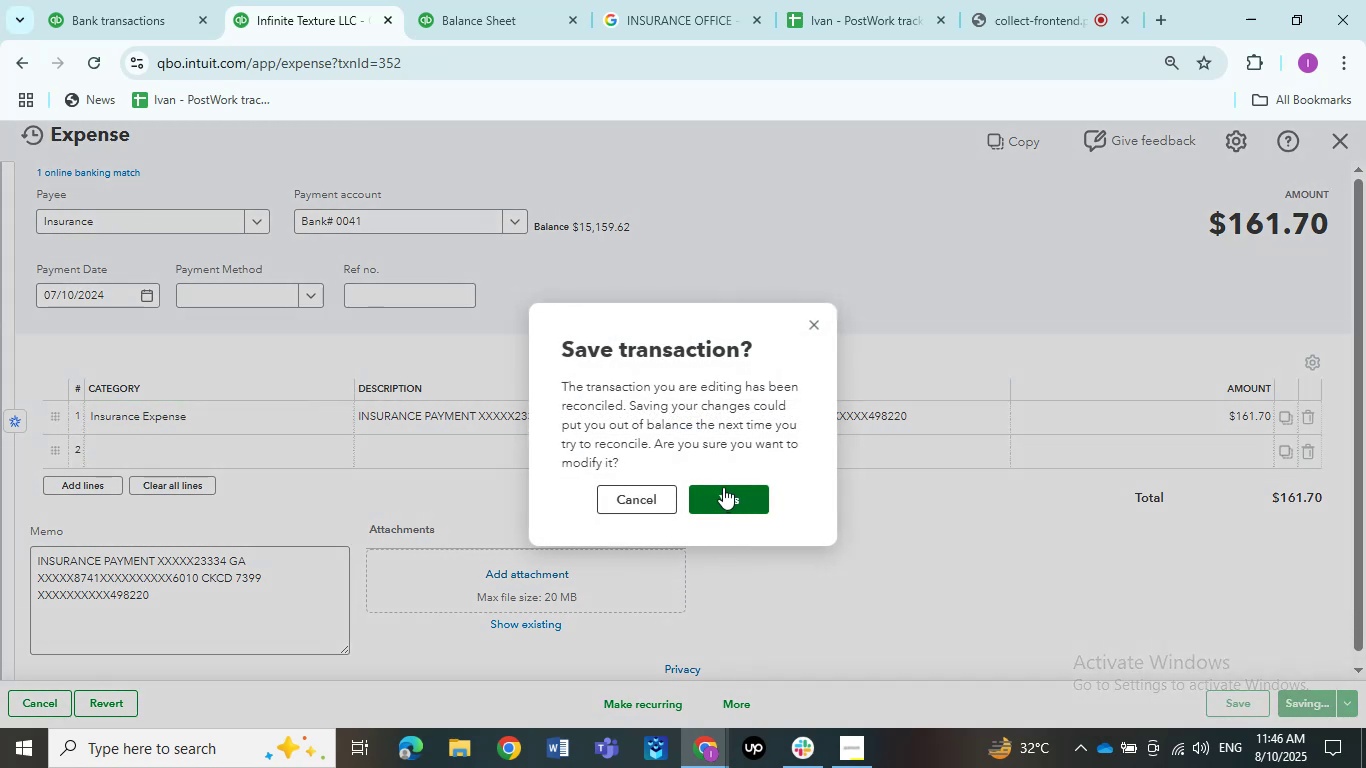 
left_click([723, 487])
 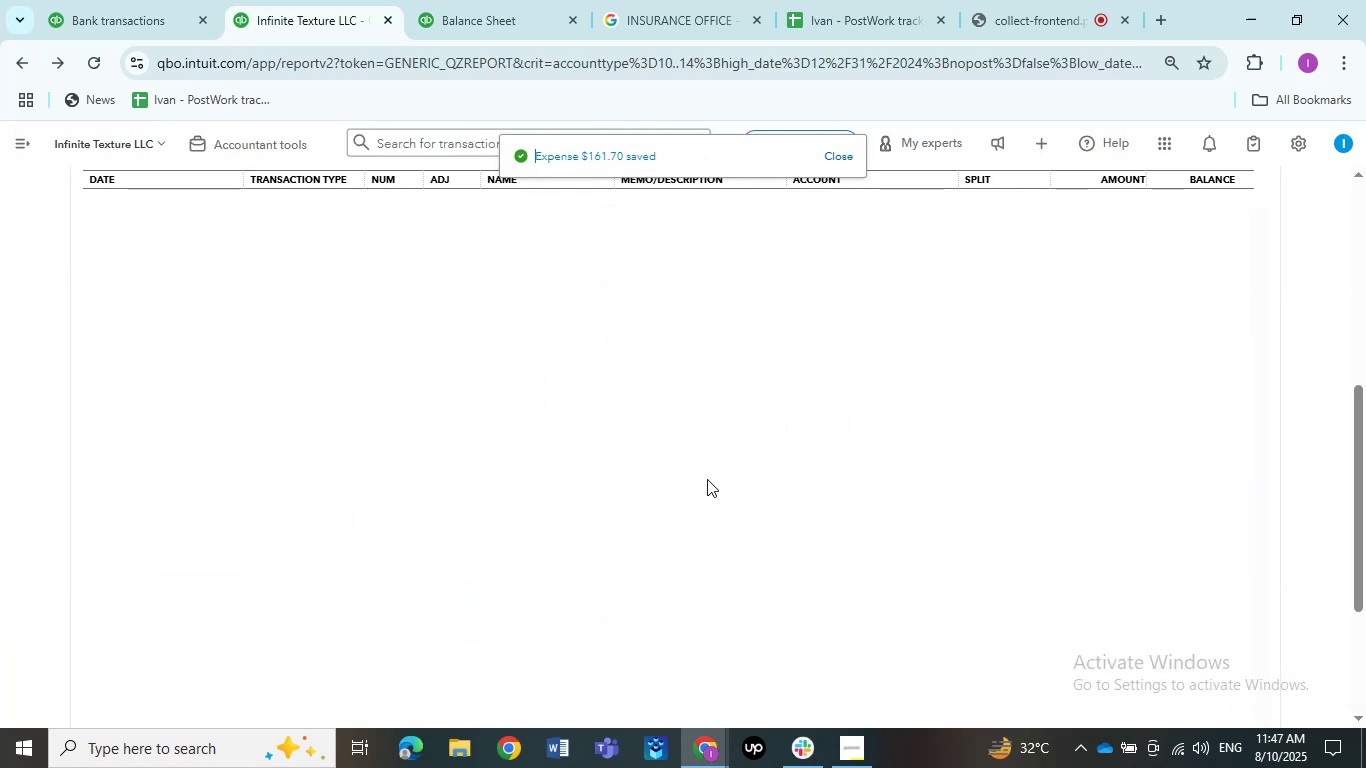 
wait(8.54)
 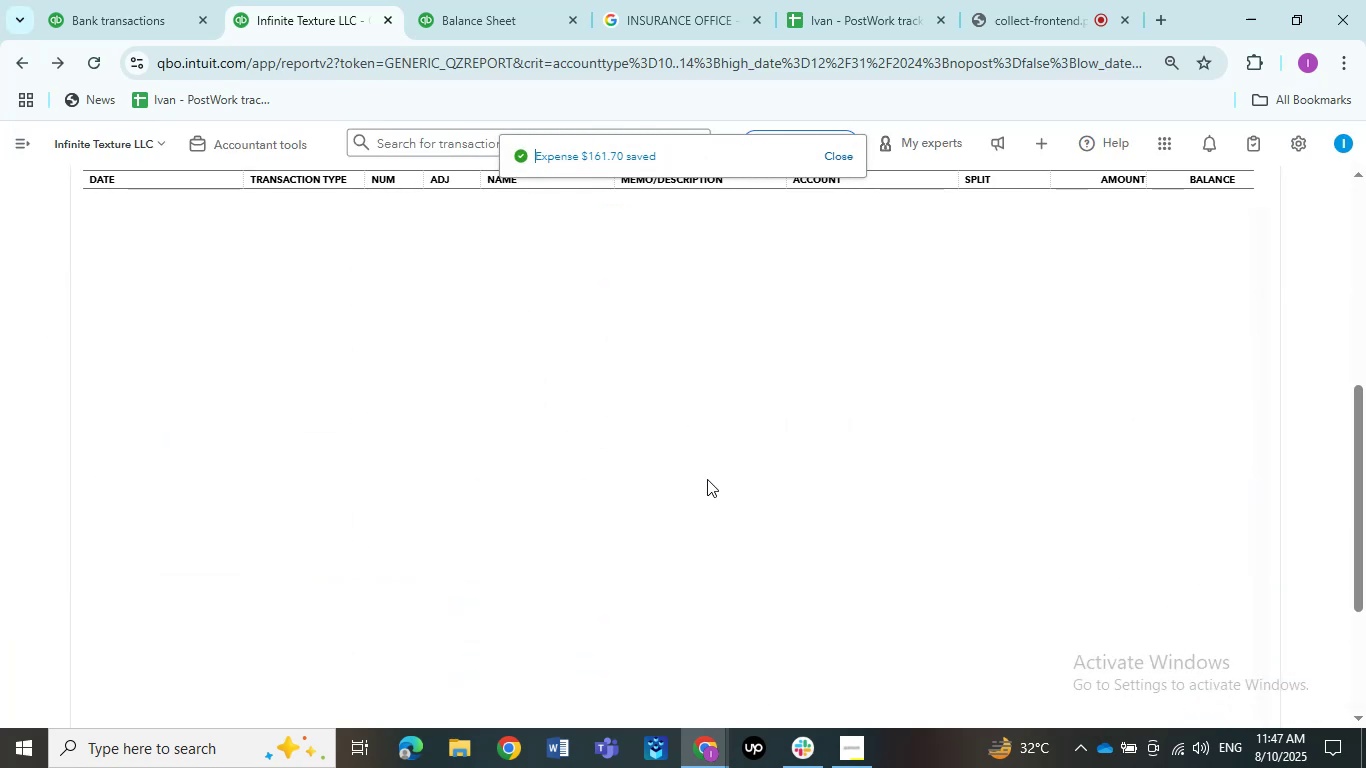 
left_click([704, 469])
 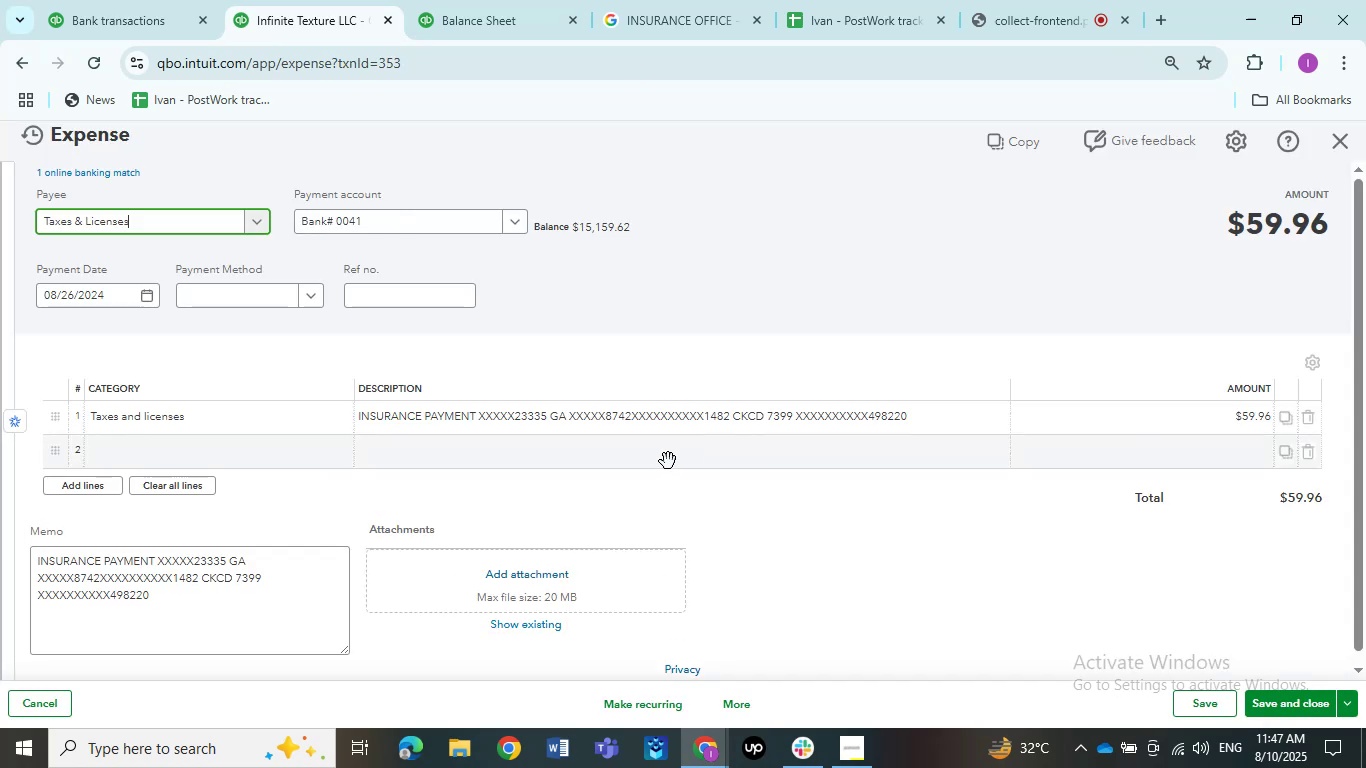 
left_click([262, 421])
 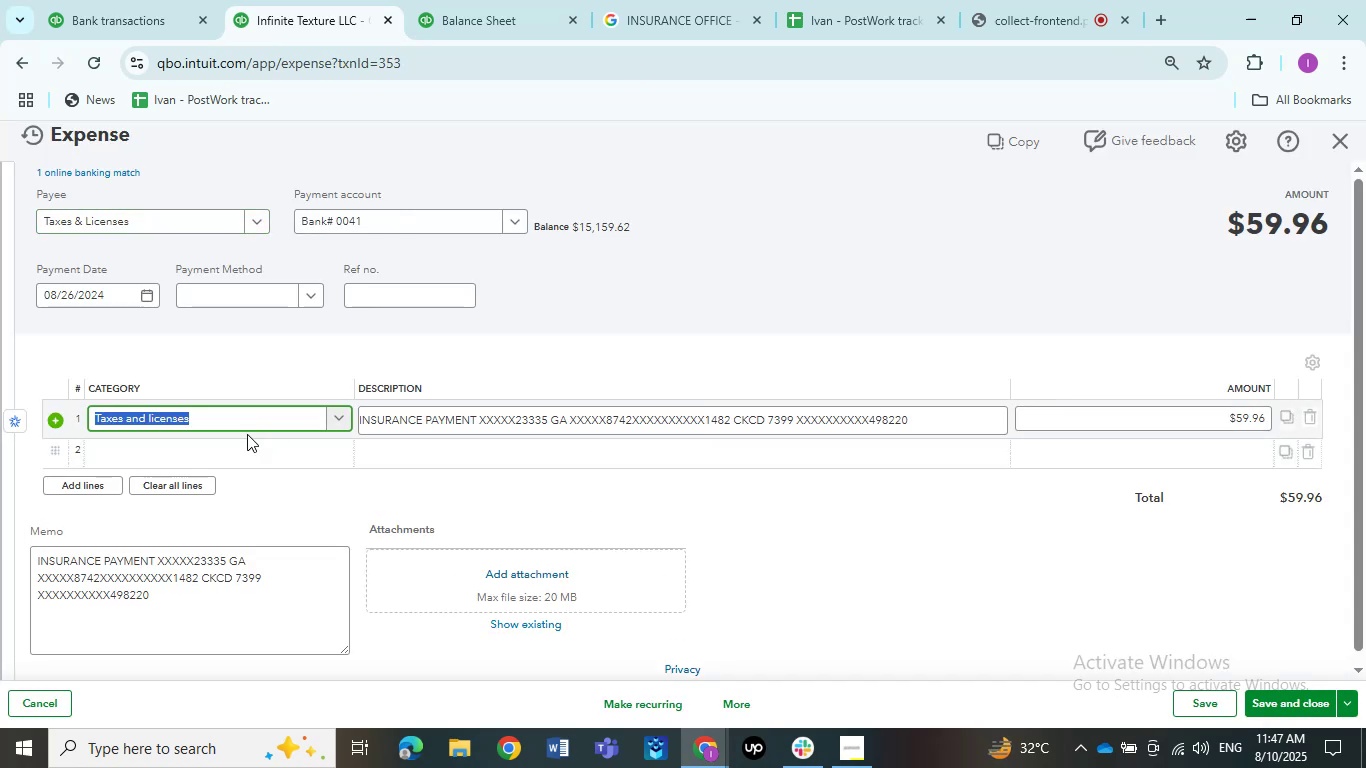 
type(Insurance)
 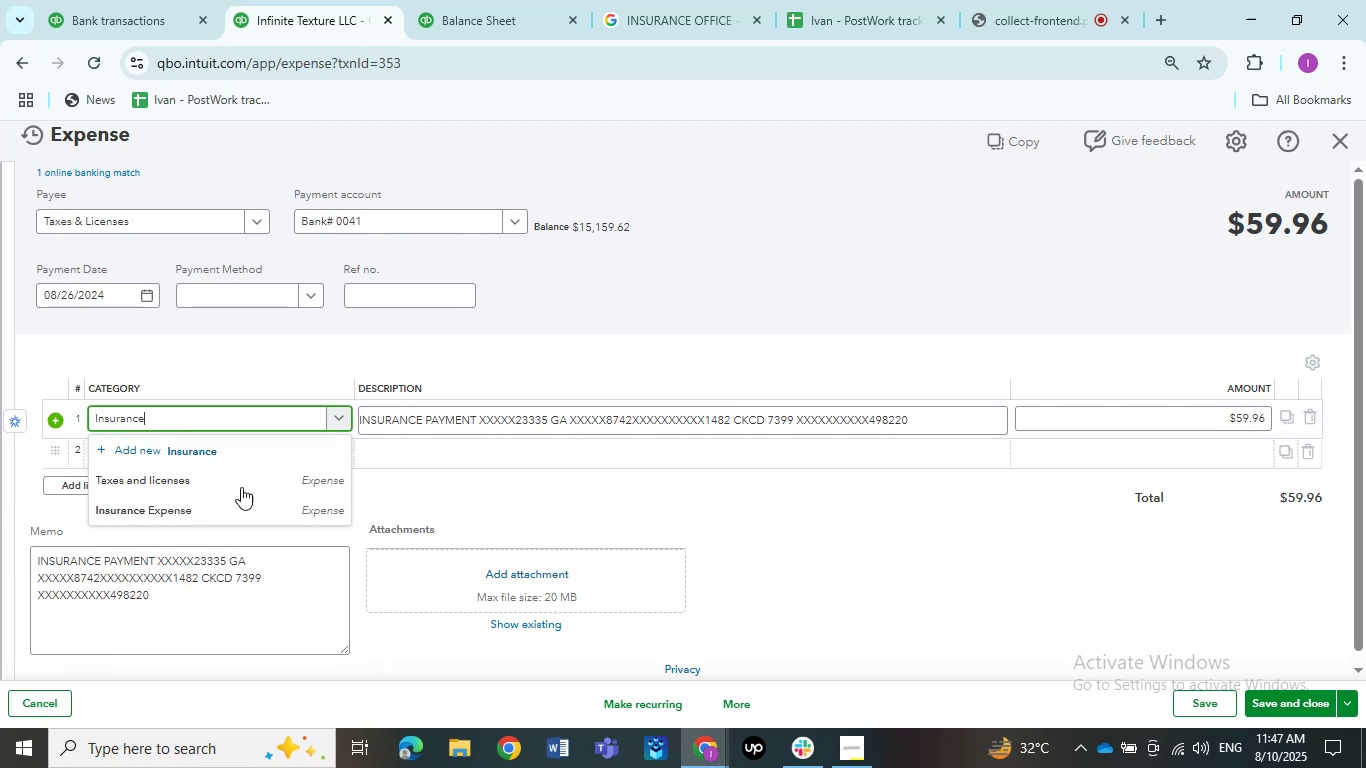 
left_click([231, 513])
 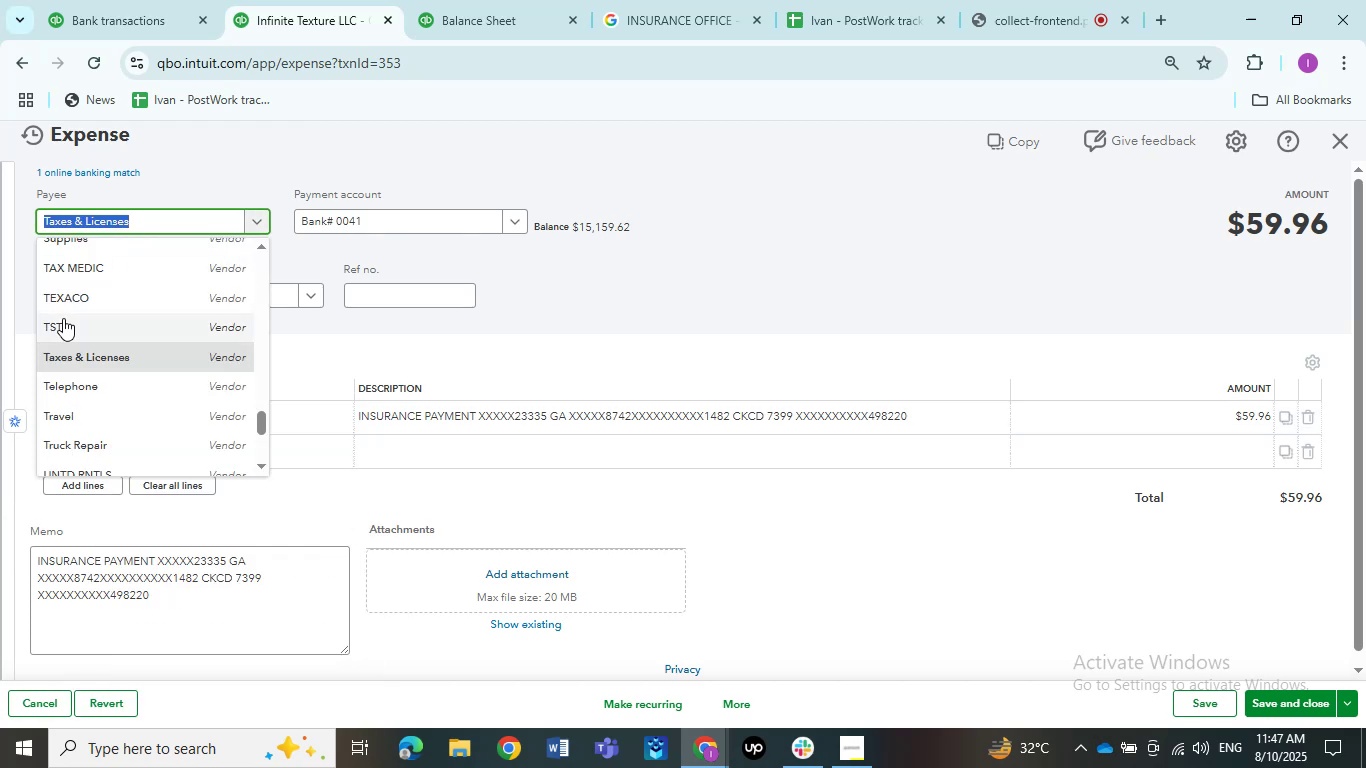 
type(Insu)
 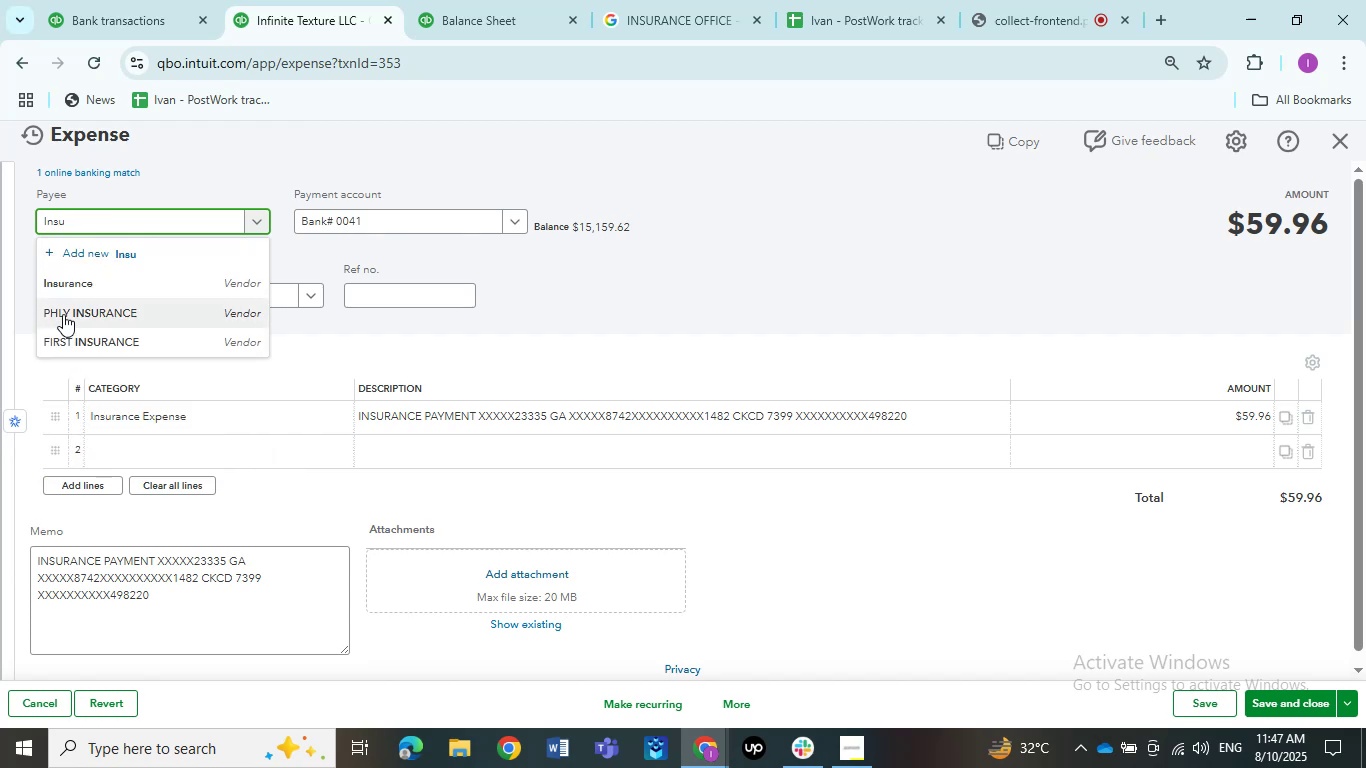 
left_click([78, 283])
 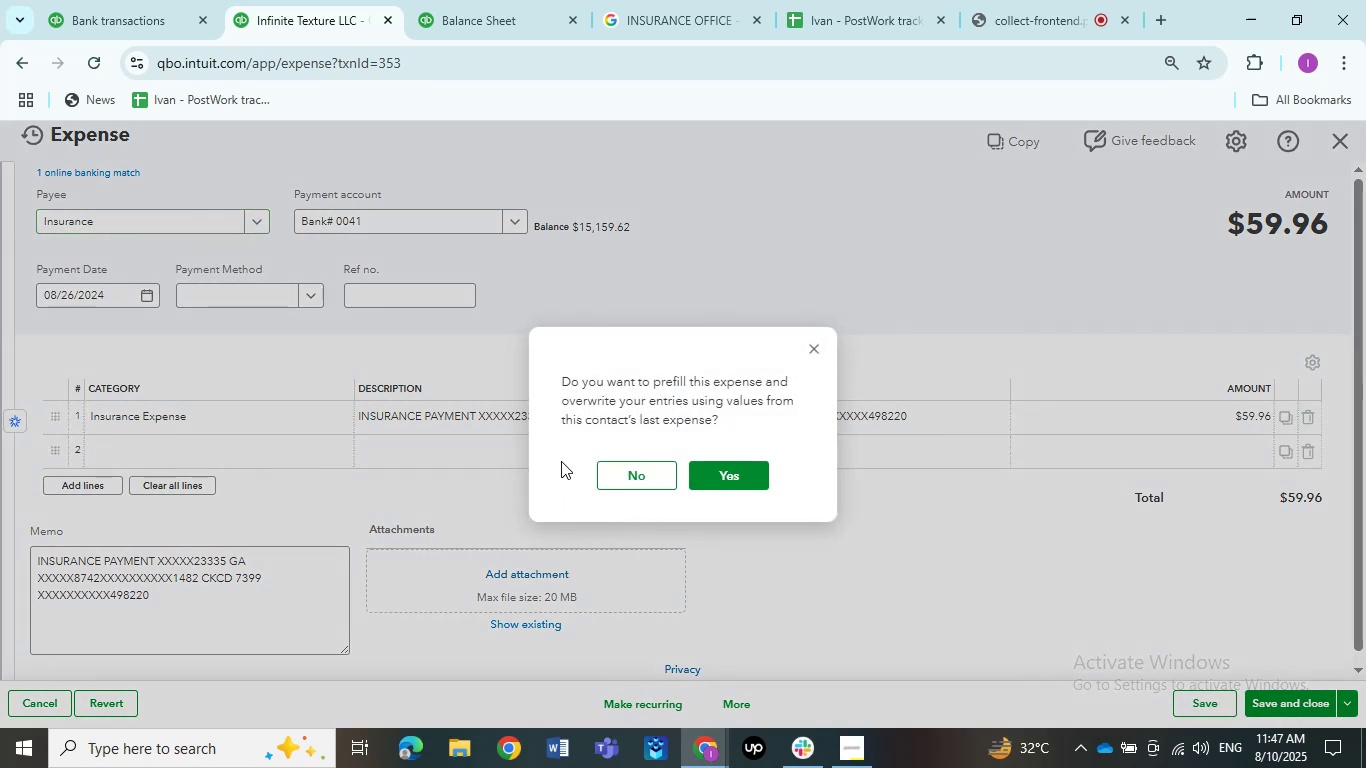 
left_click([656, 482])
 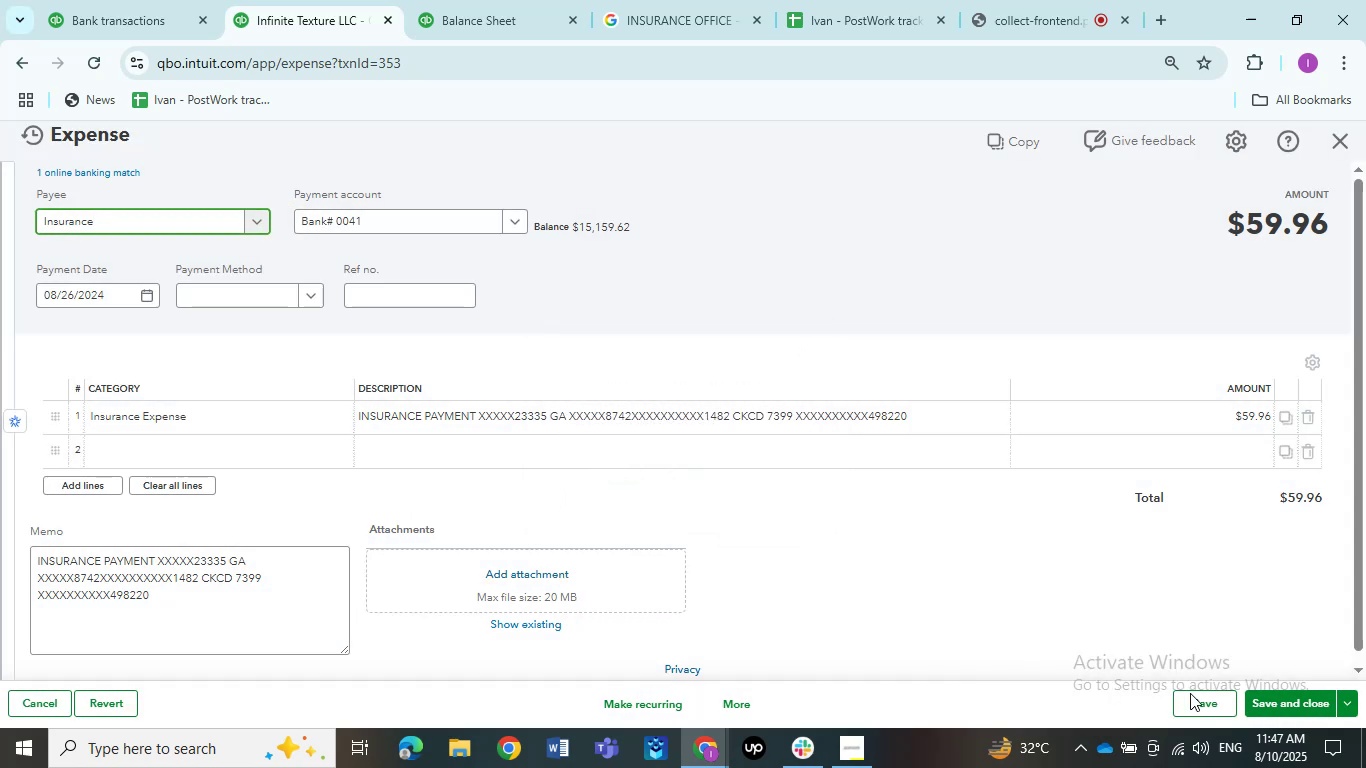 
left_click([1205, 696])
 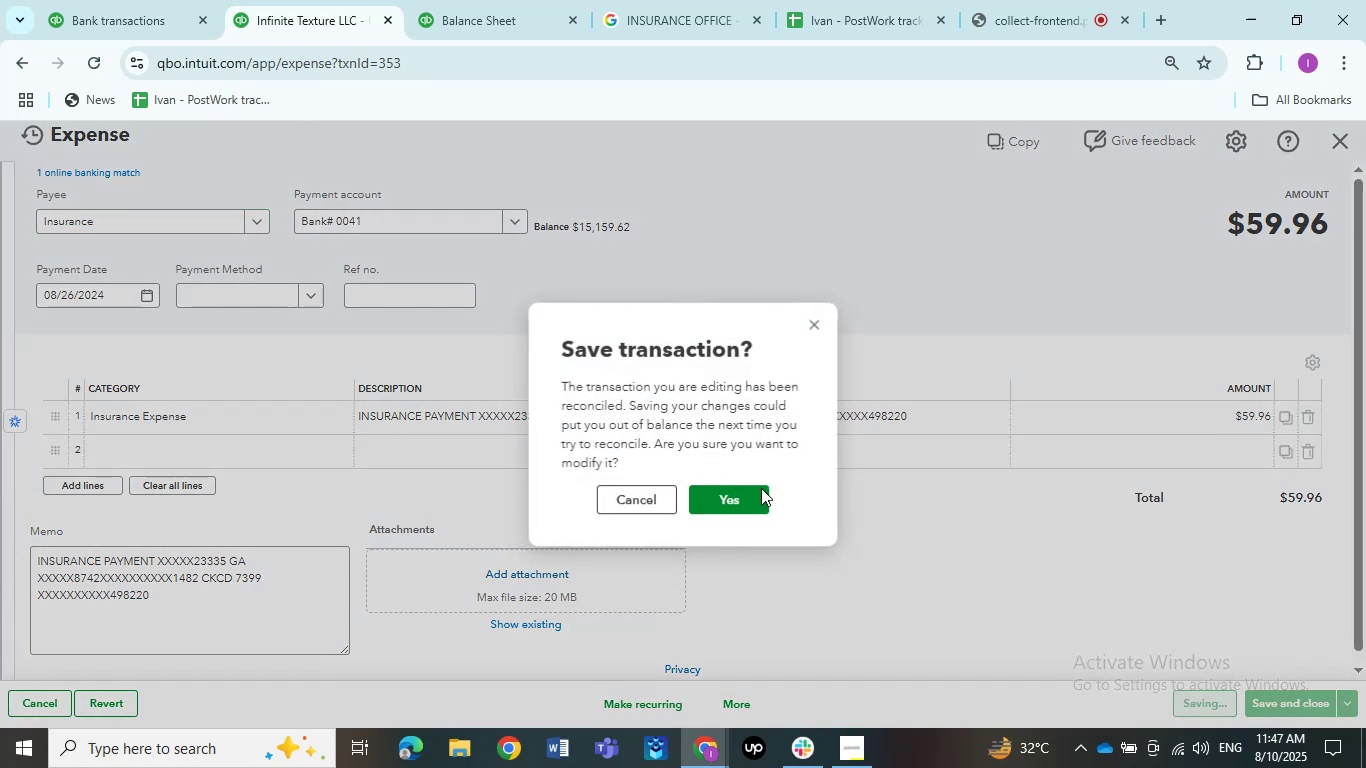 
left_click([759, 496])
 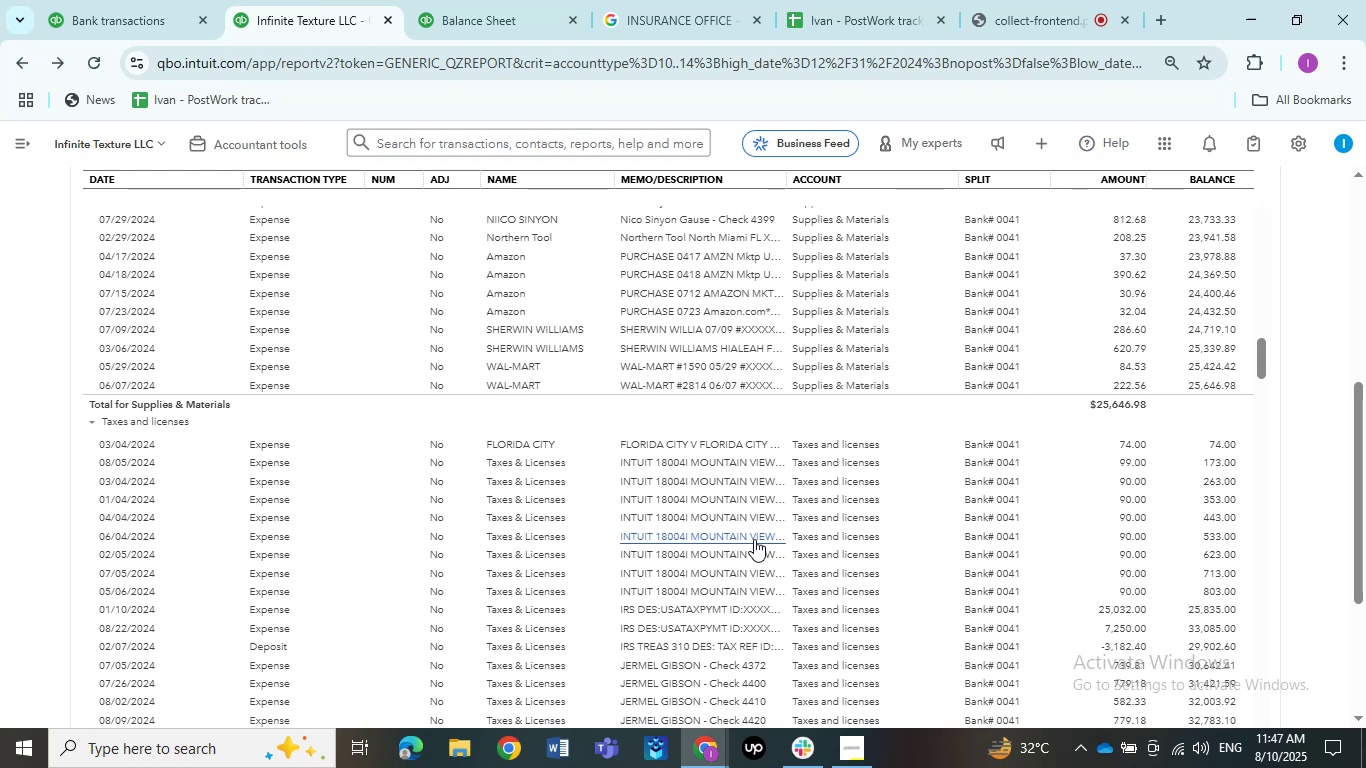 
wait(19.43)
 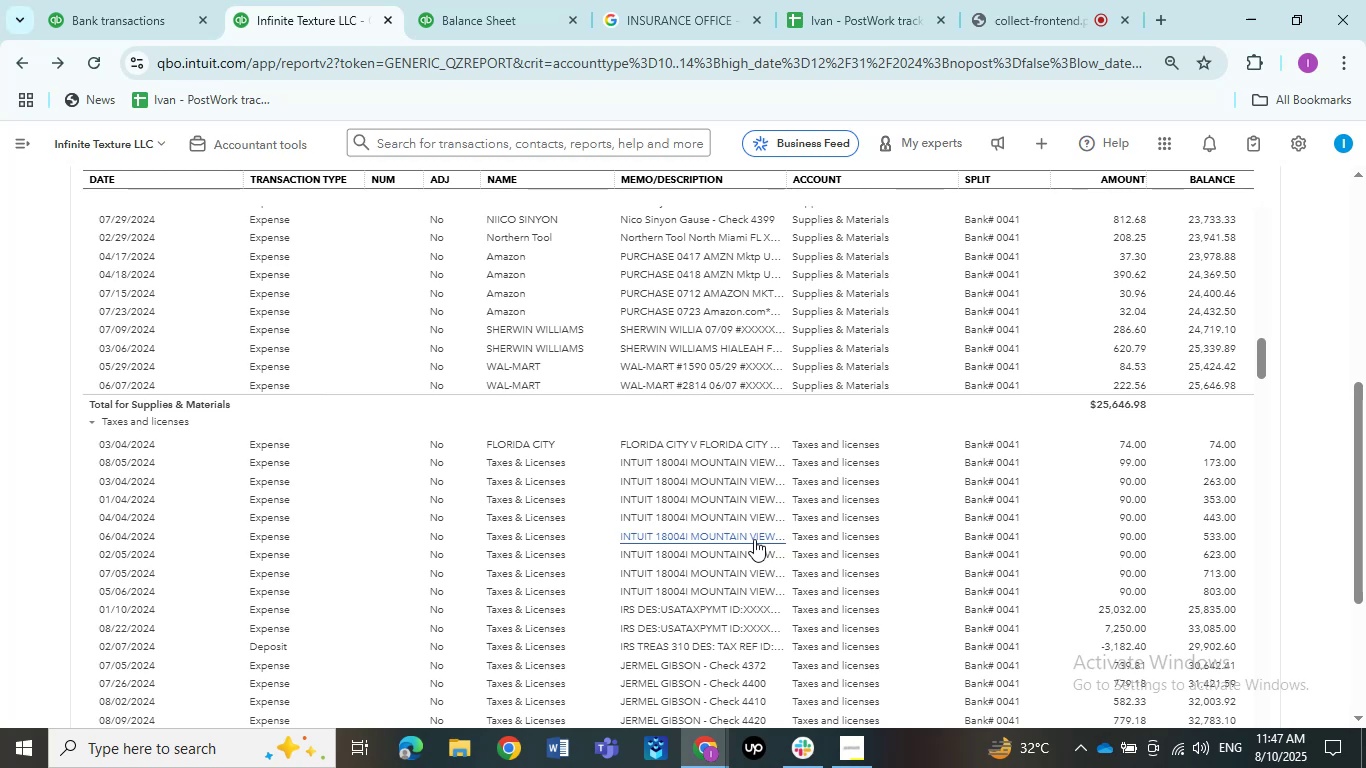 
scroll: coordinate [754, 546], scroll_direction: down, amount: 3.0
 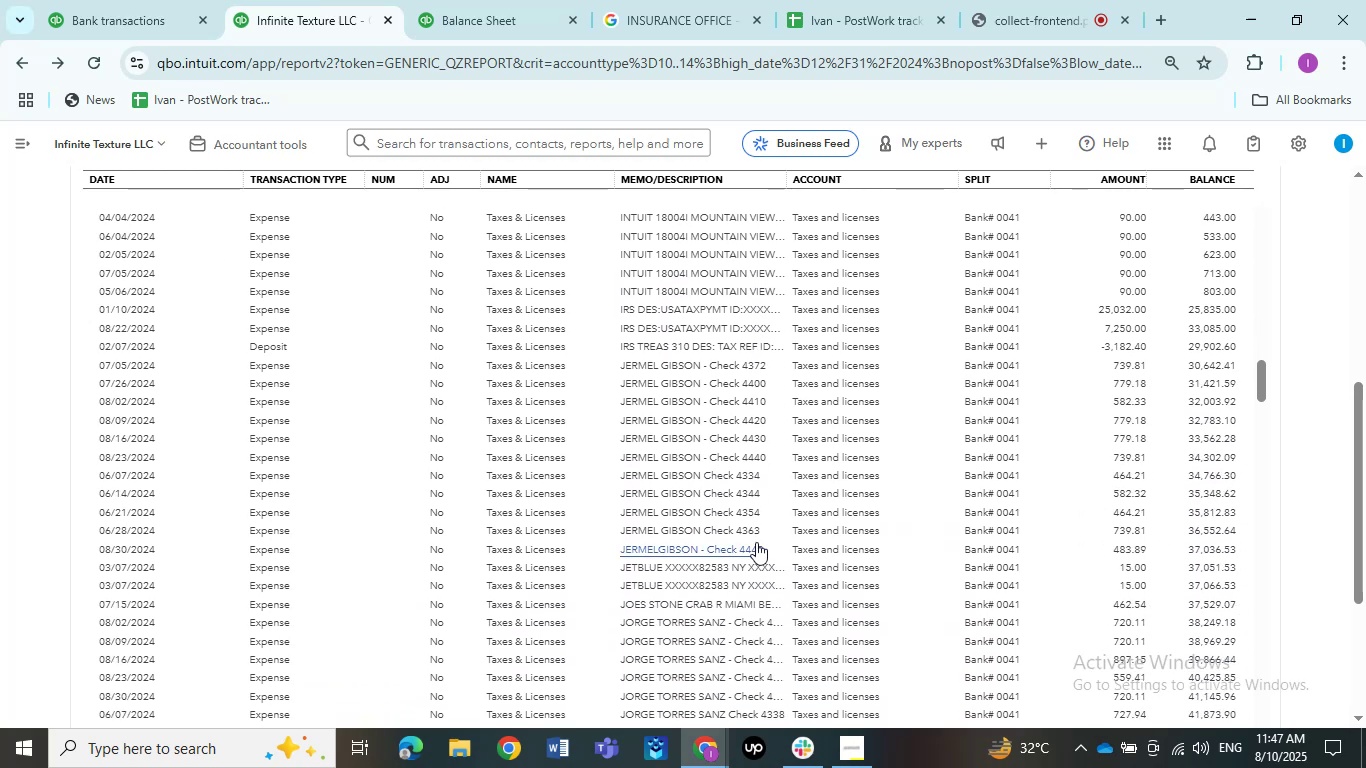 
scroll: coordinate [755, 544], scroll_direction: up, amount: 1.0
 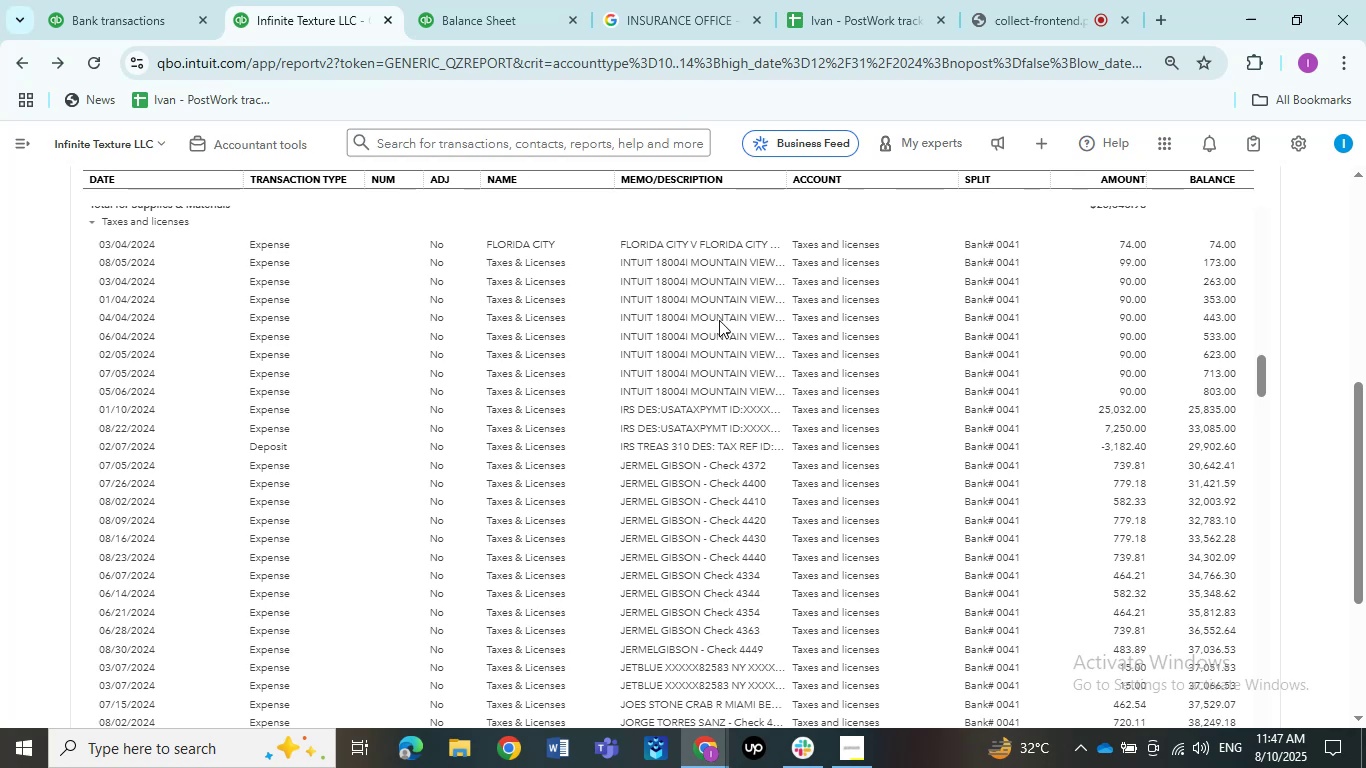 
left_click([673, 265])
 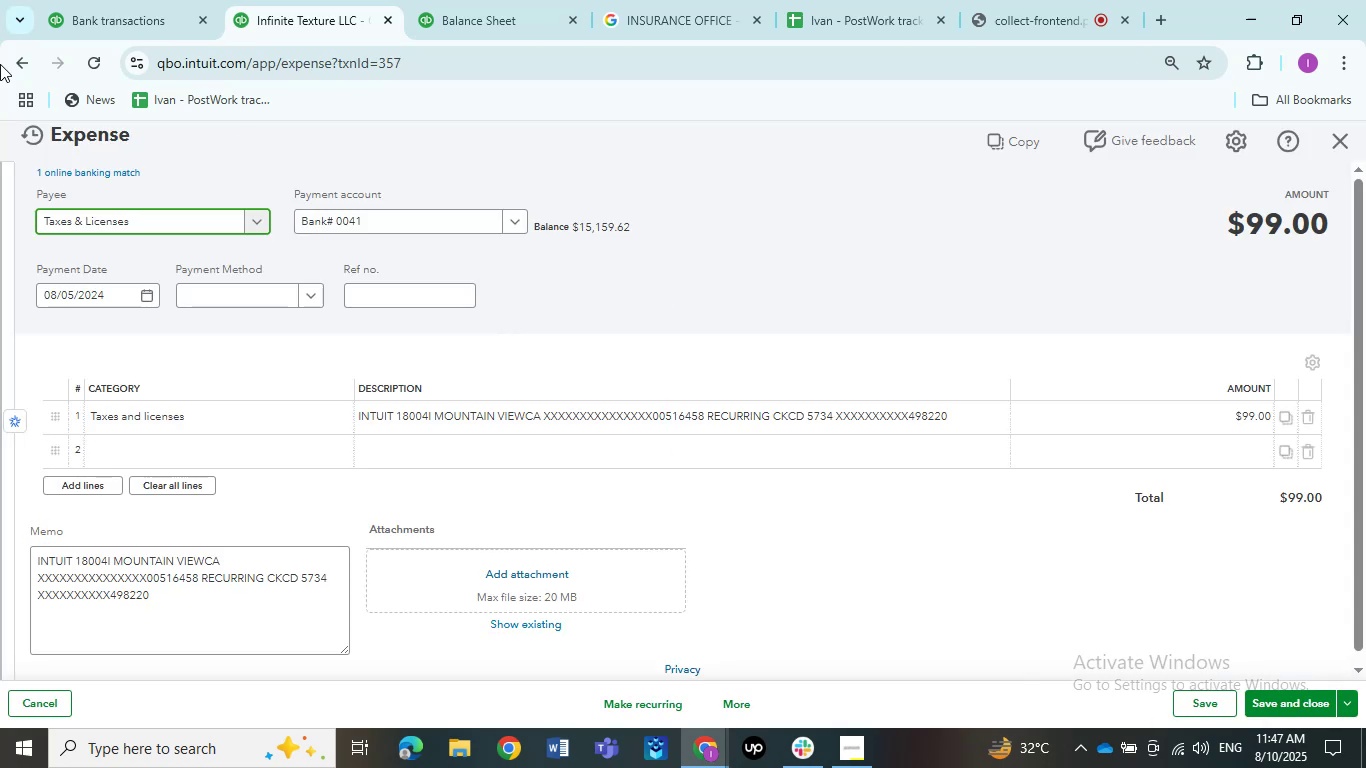 
wait(5.27)
 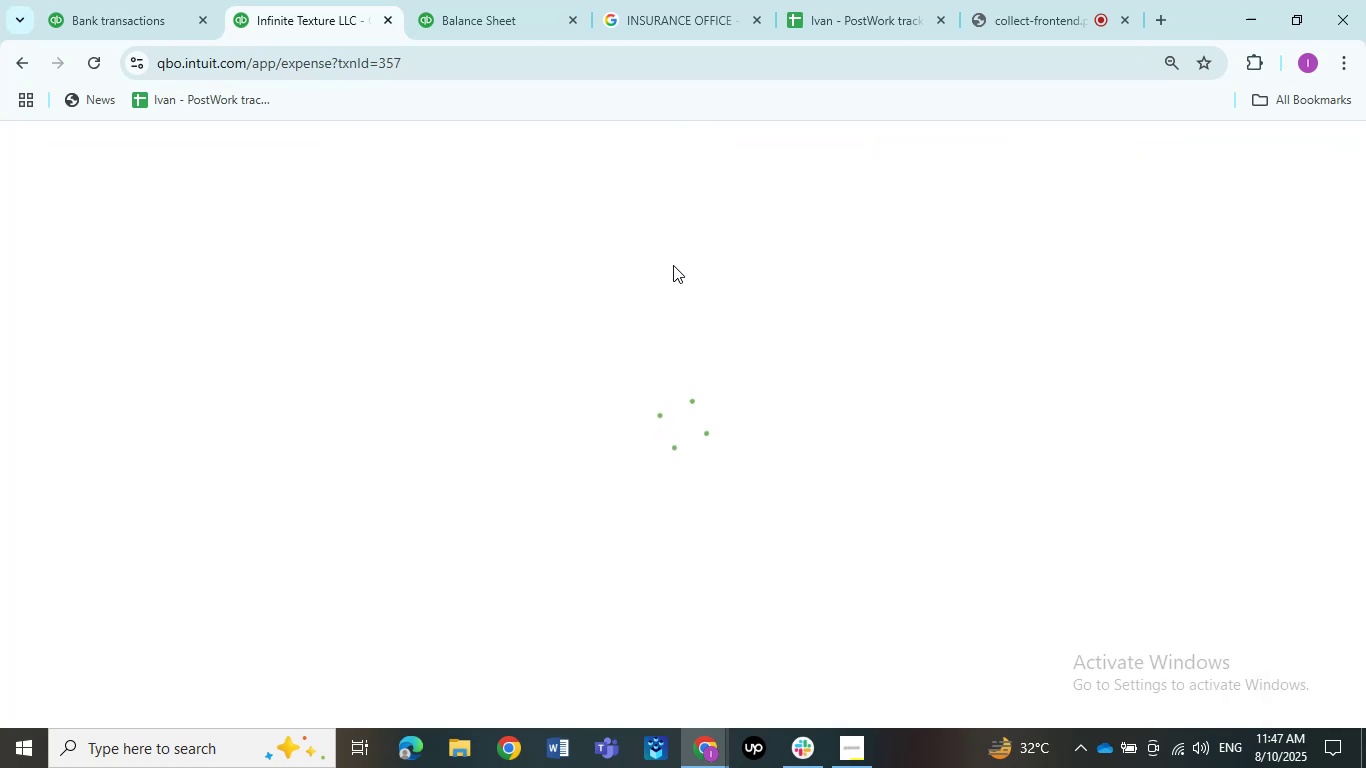 
left_click([1352, 149])
 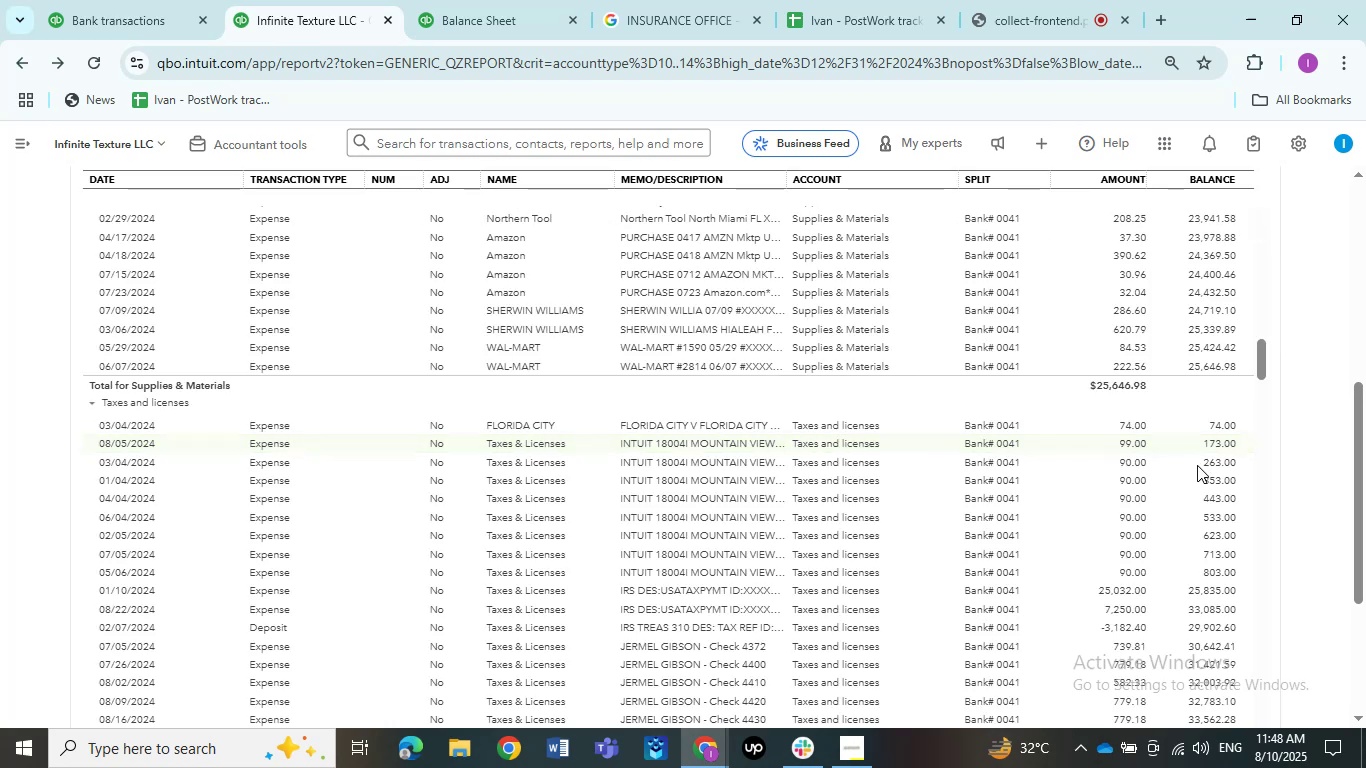 
wait(7.15)
 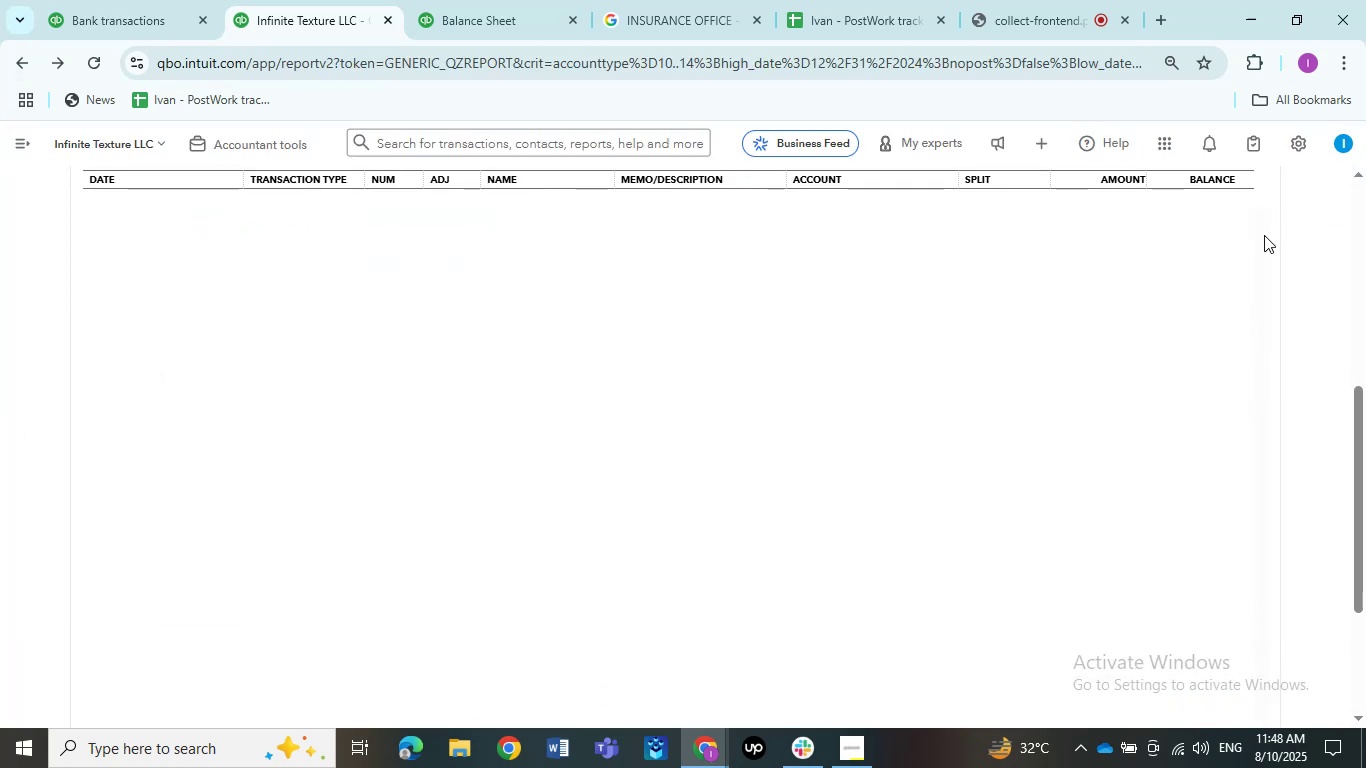 
left_click([1145, 449])
 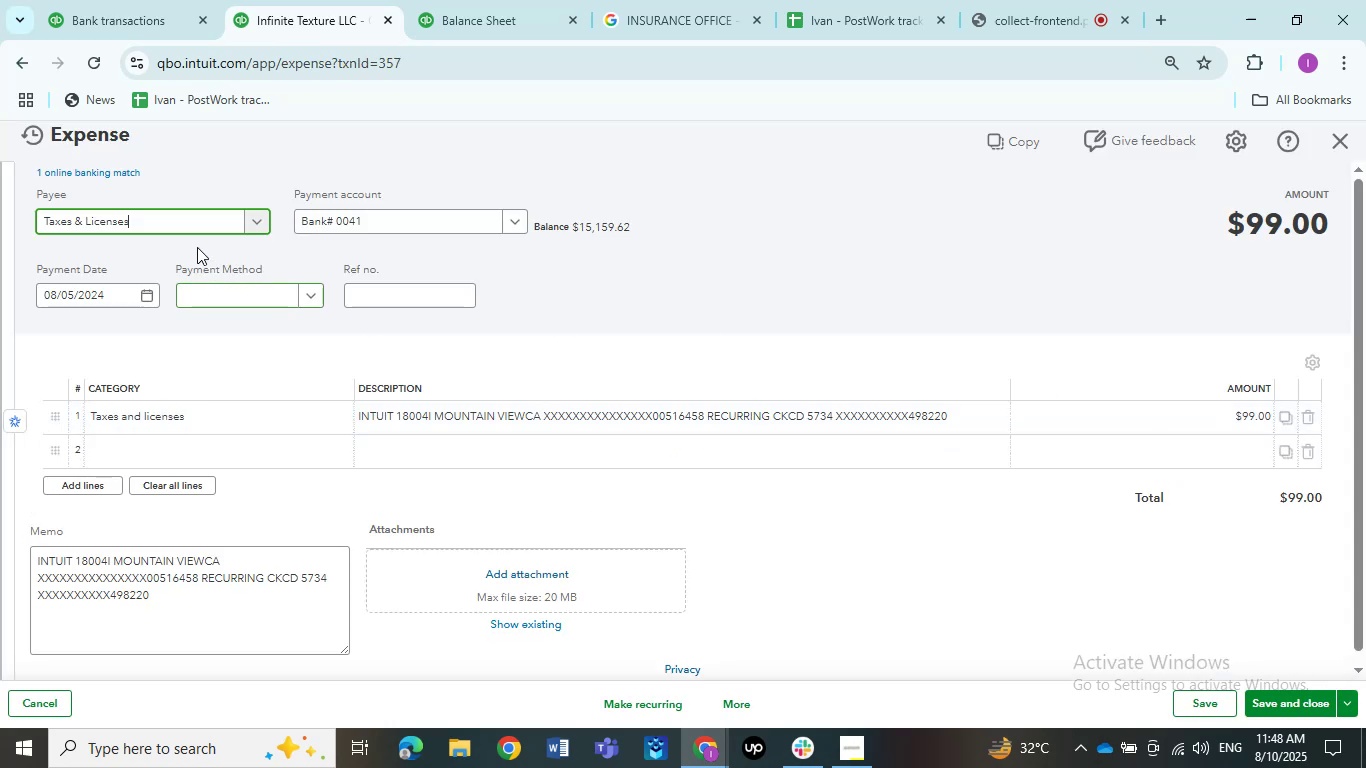 
left_click([182, 226])
 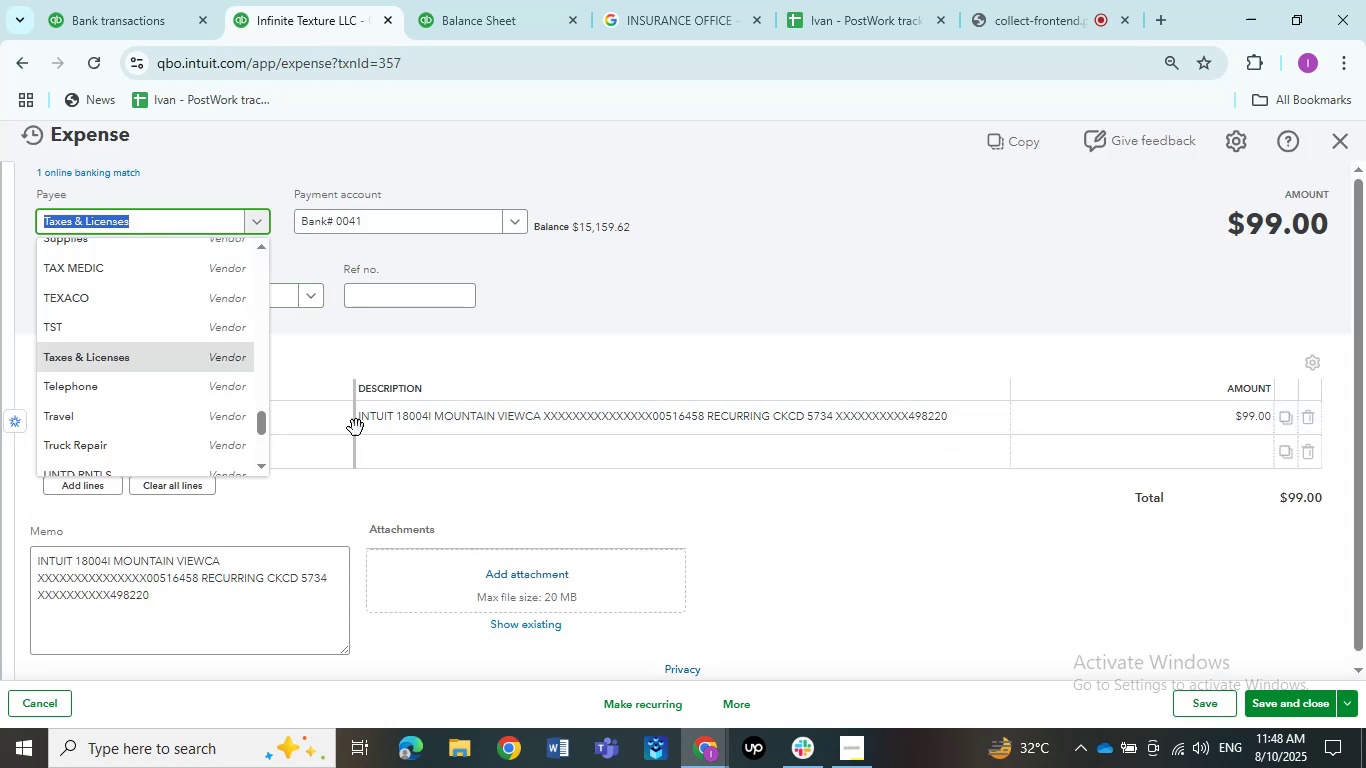 
left_click([387, 422])
 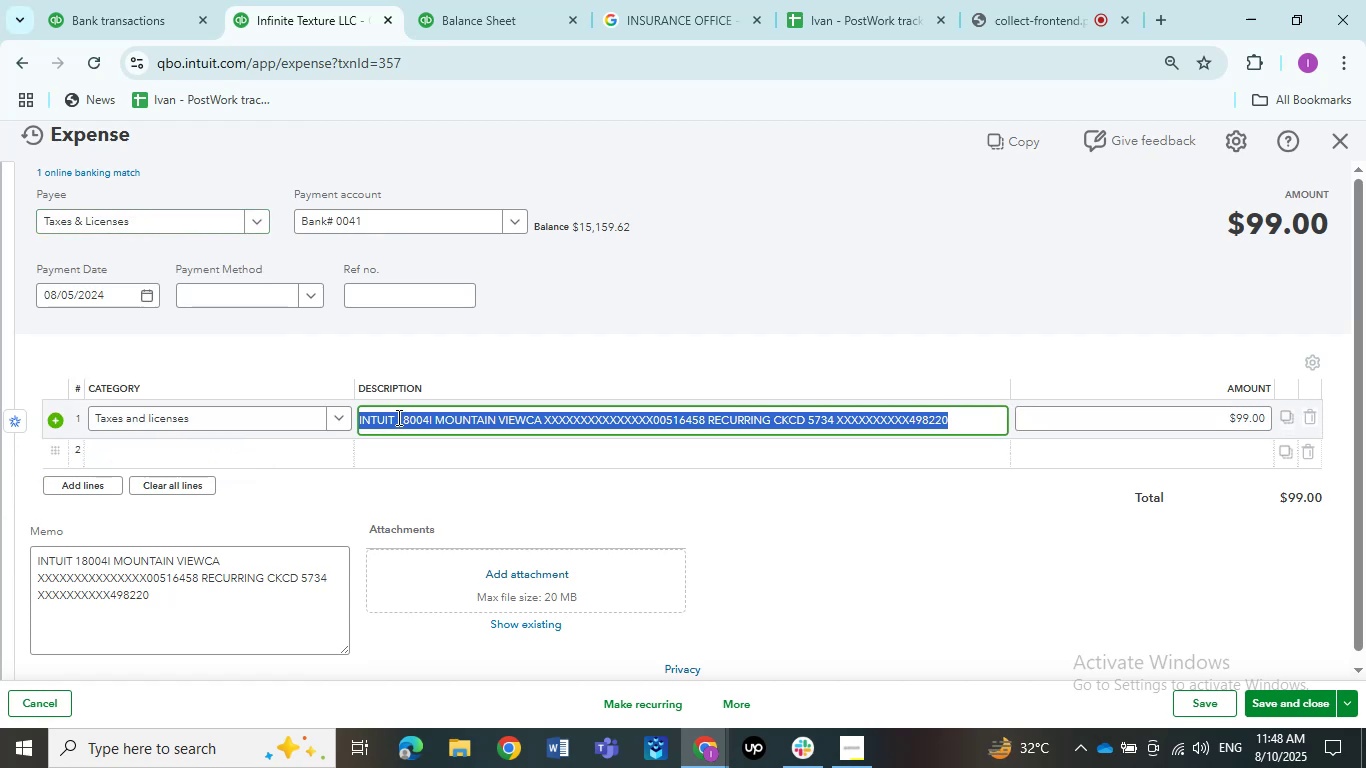 
left_click([396, 417])
 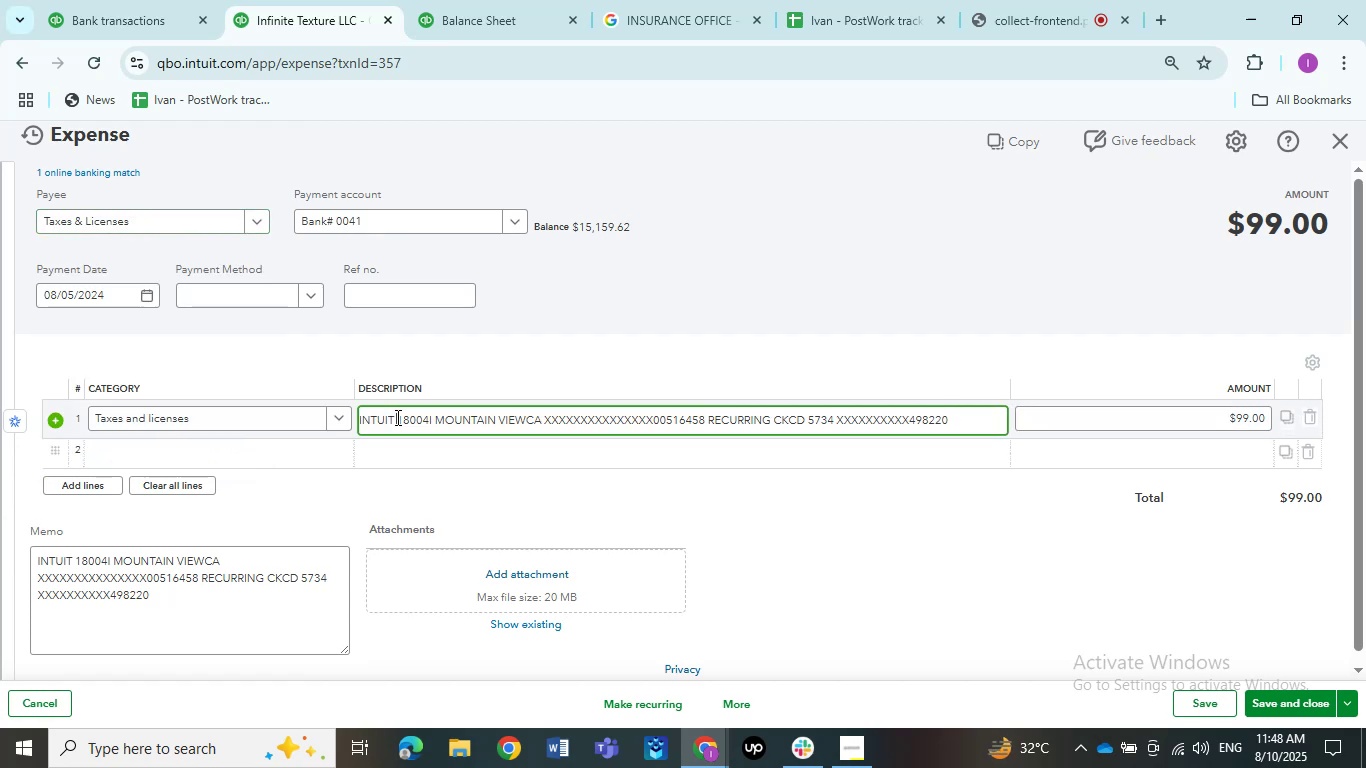 
left_click_drag(start_coordinate=[396, 417], to_coordinate=[311, 412])
 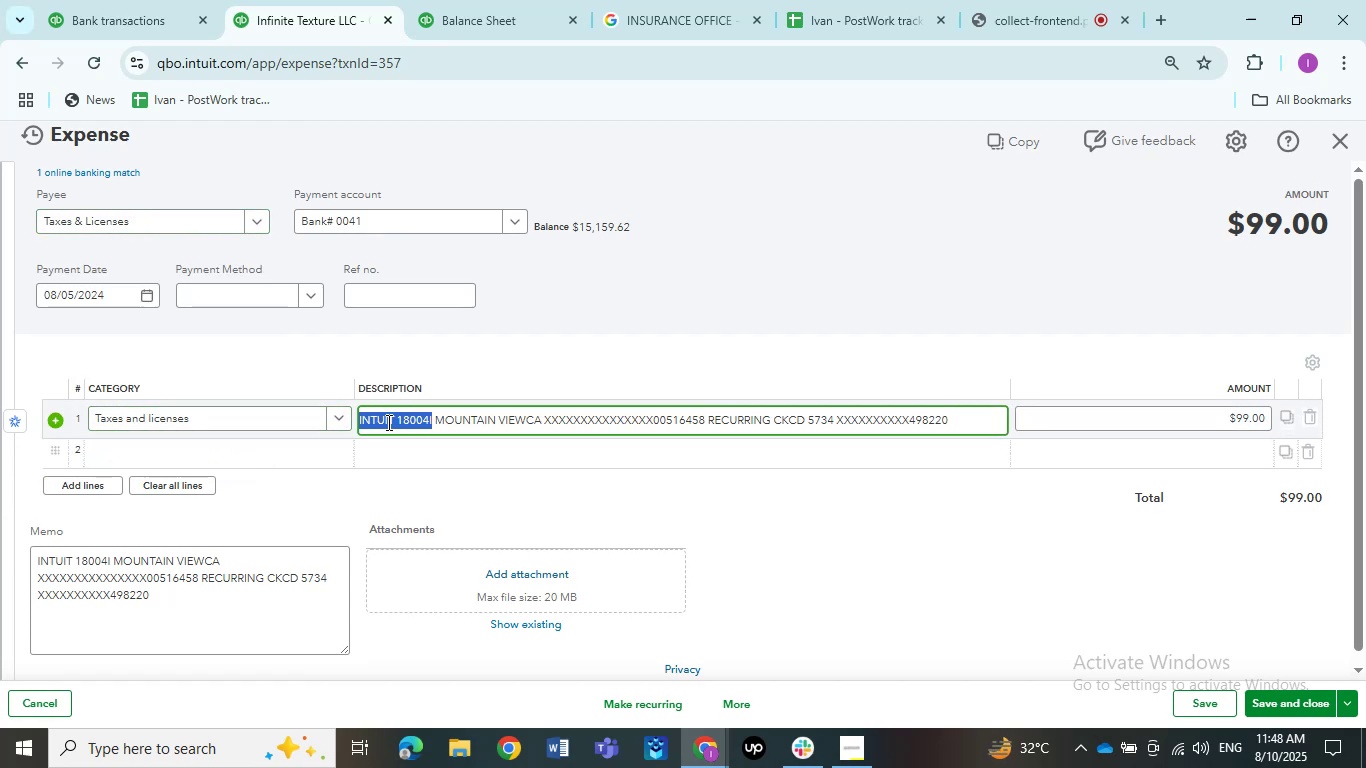 
left_click([390, 422])
 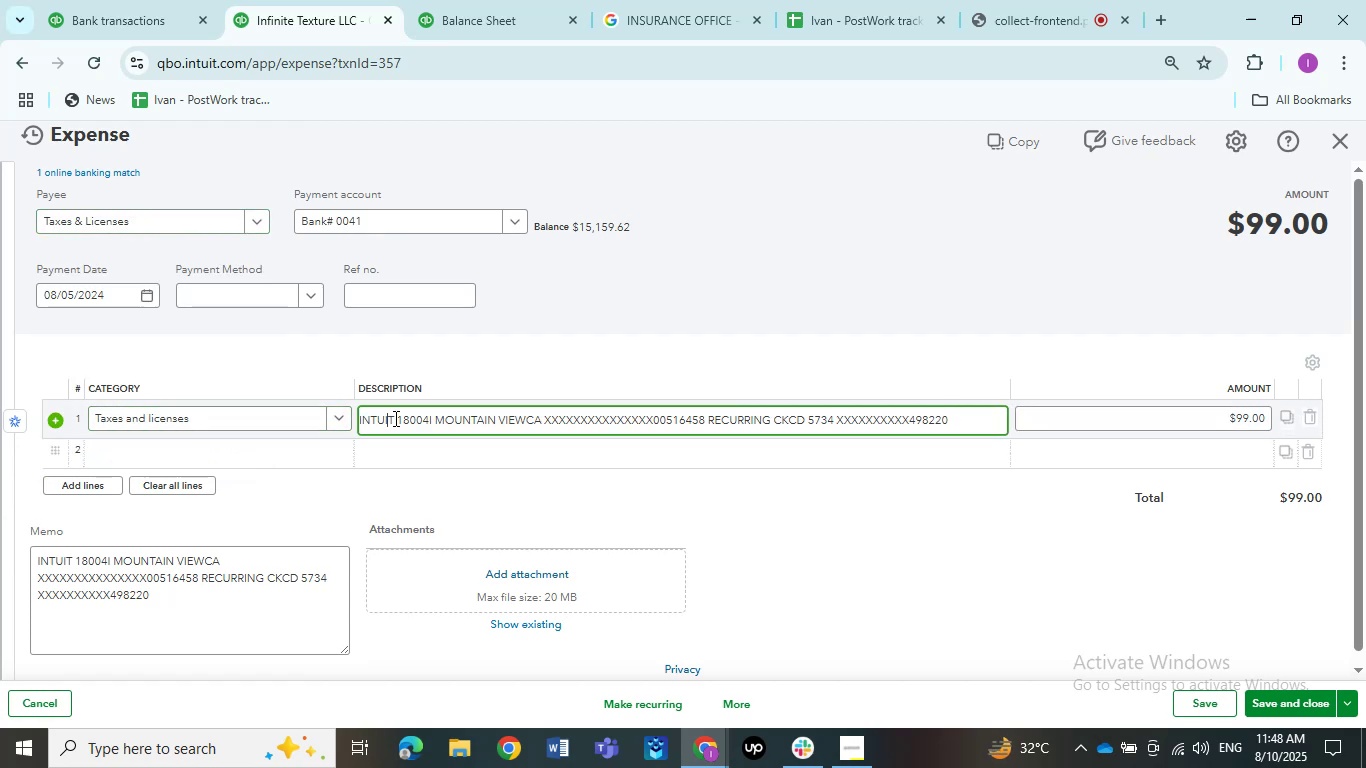 
left_click_drag(start_coordinate=[397, 417], to_coordinate=[350, 414])
 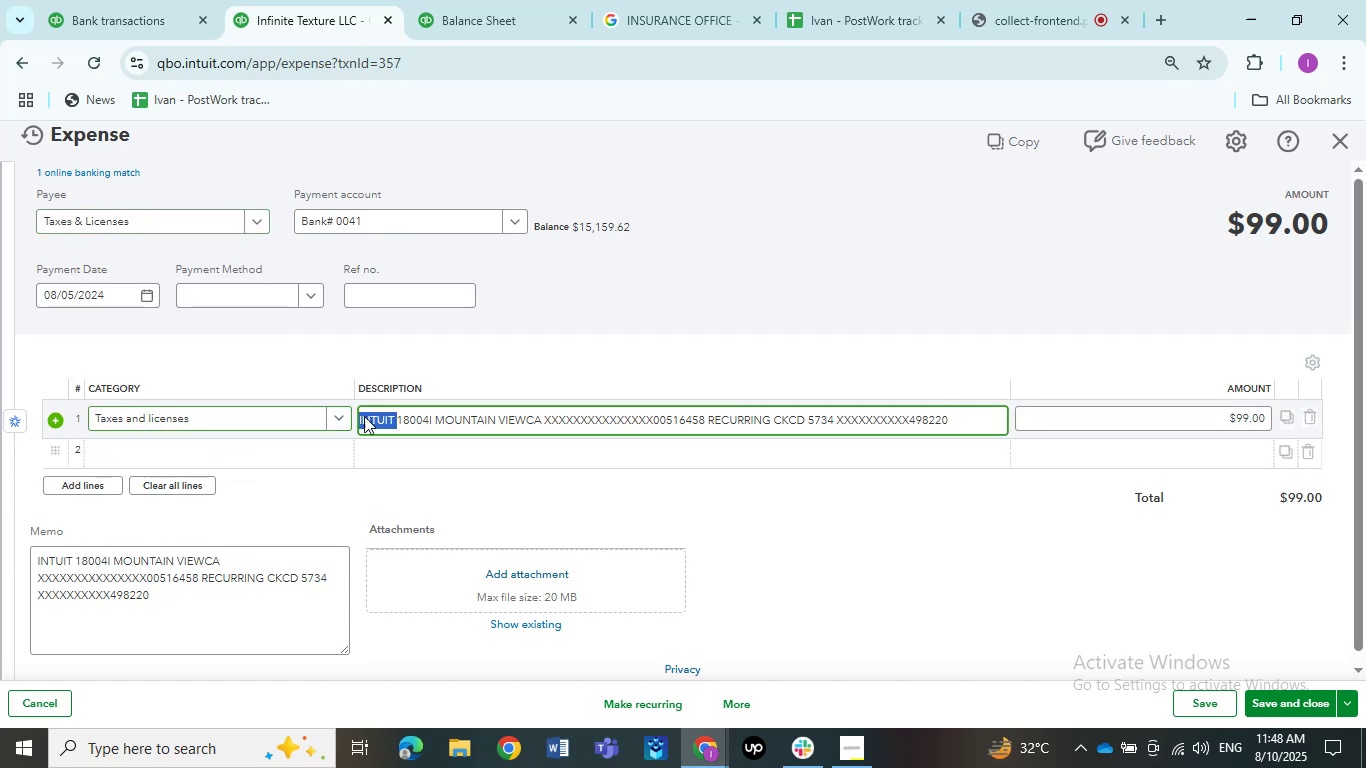 
key(Control+C)
 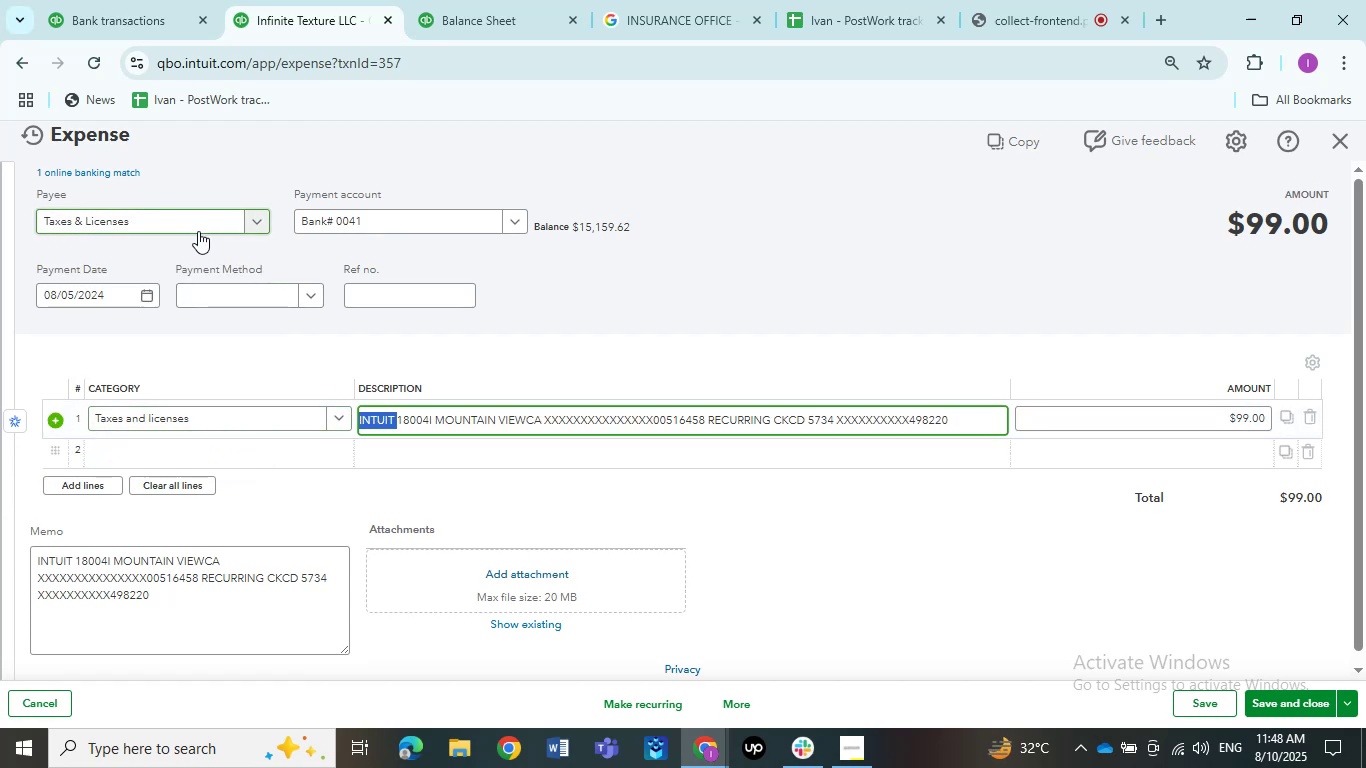 
scroll: coordinate [134, 262], scroll_direction: up, amount: 20.0
 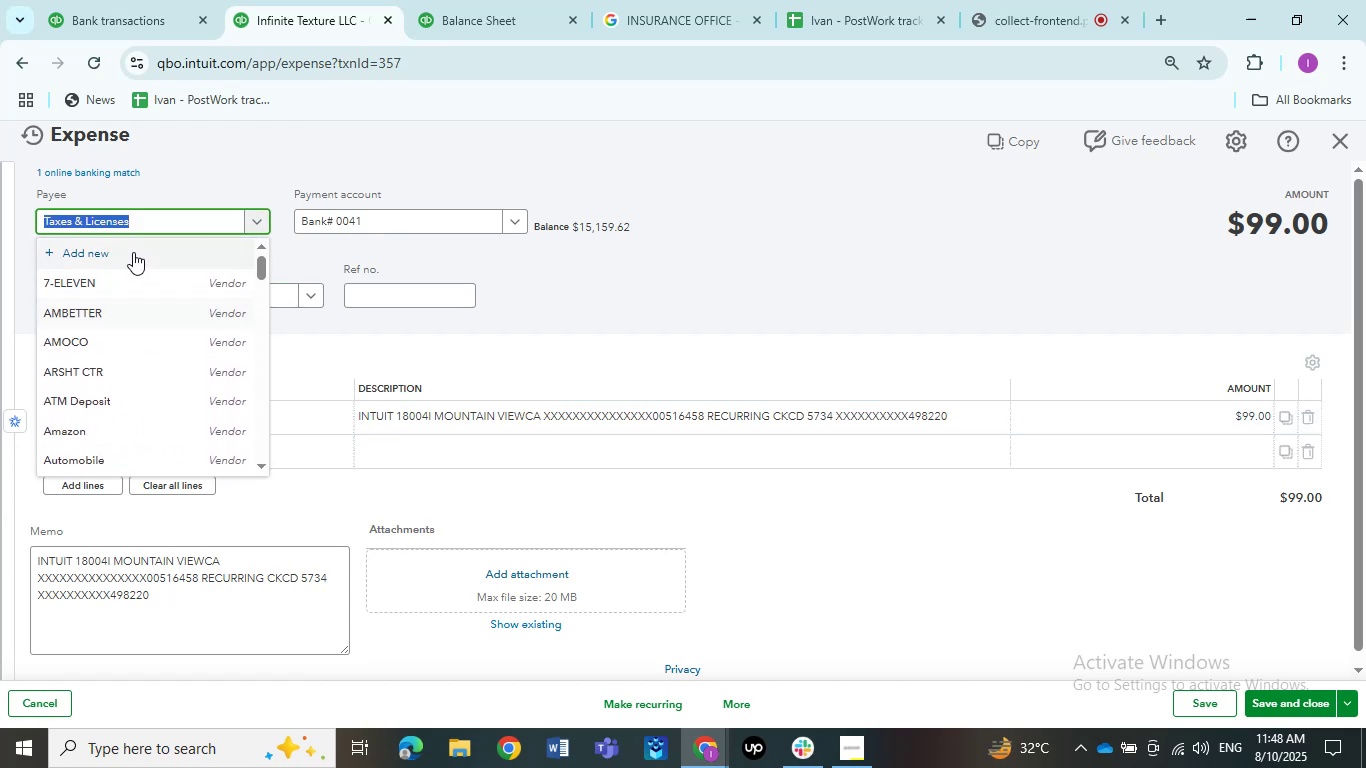 
left_click([133, 250])
 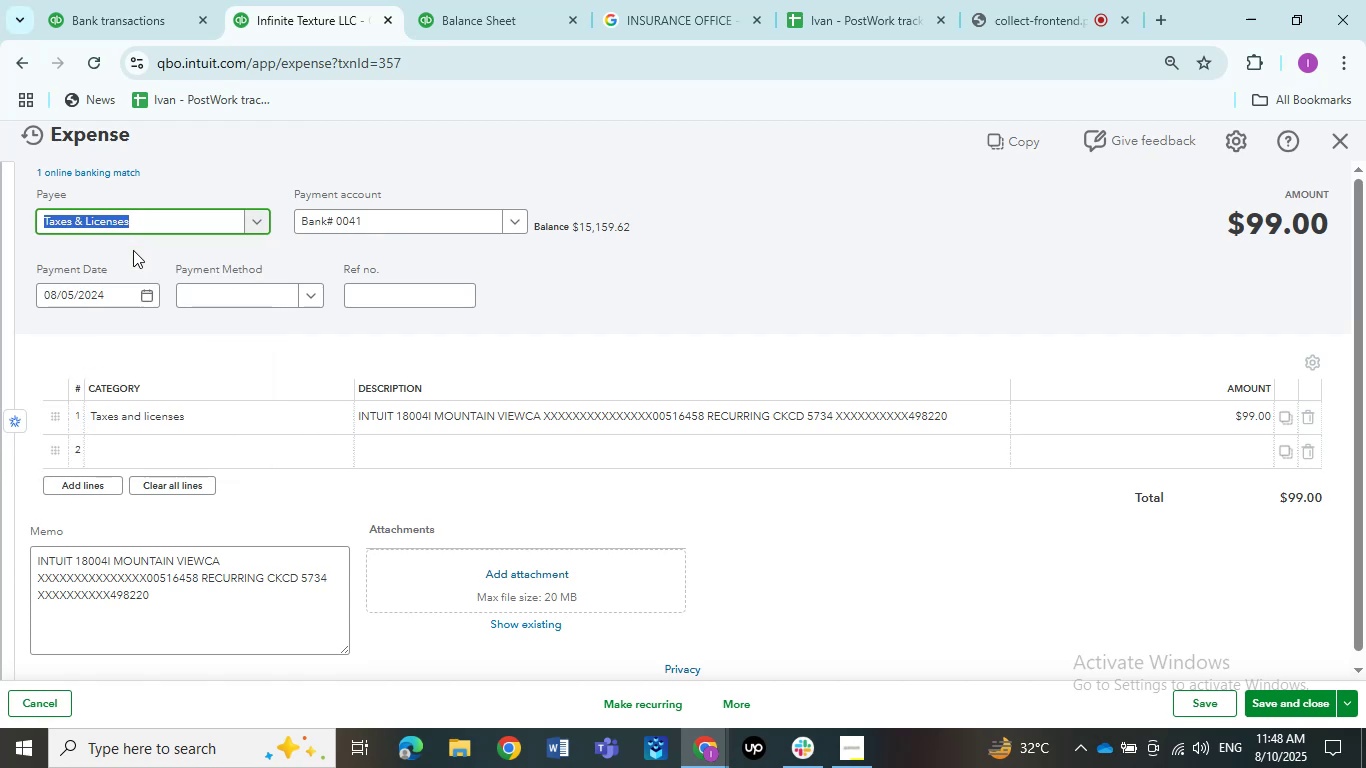 
mouse_move([950, 283])
 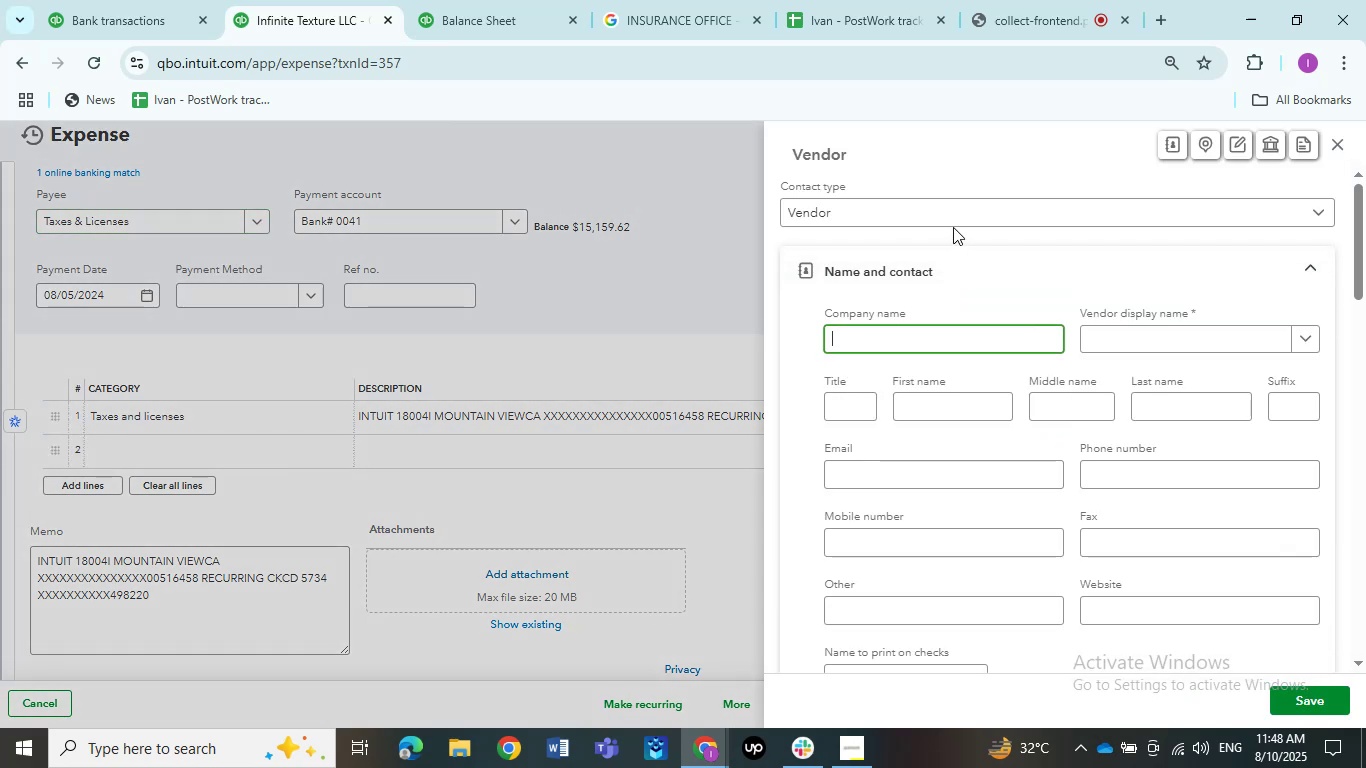 
key(Tab)
 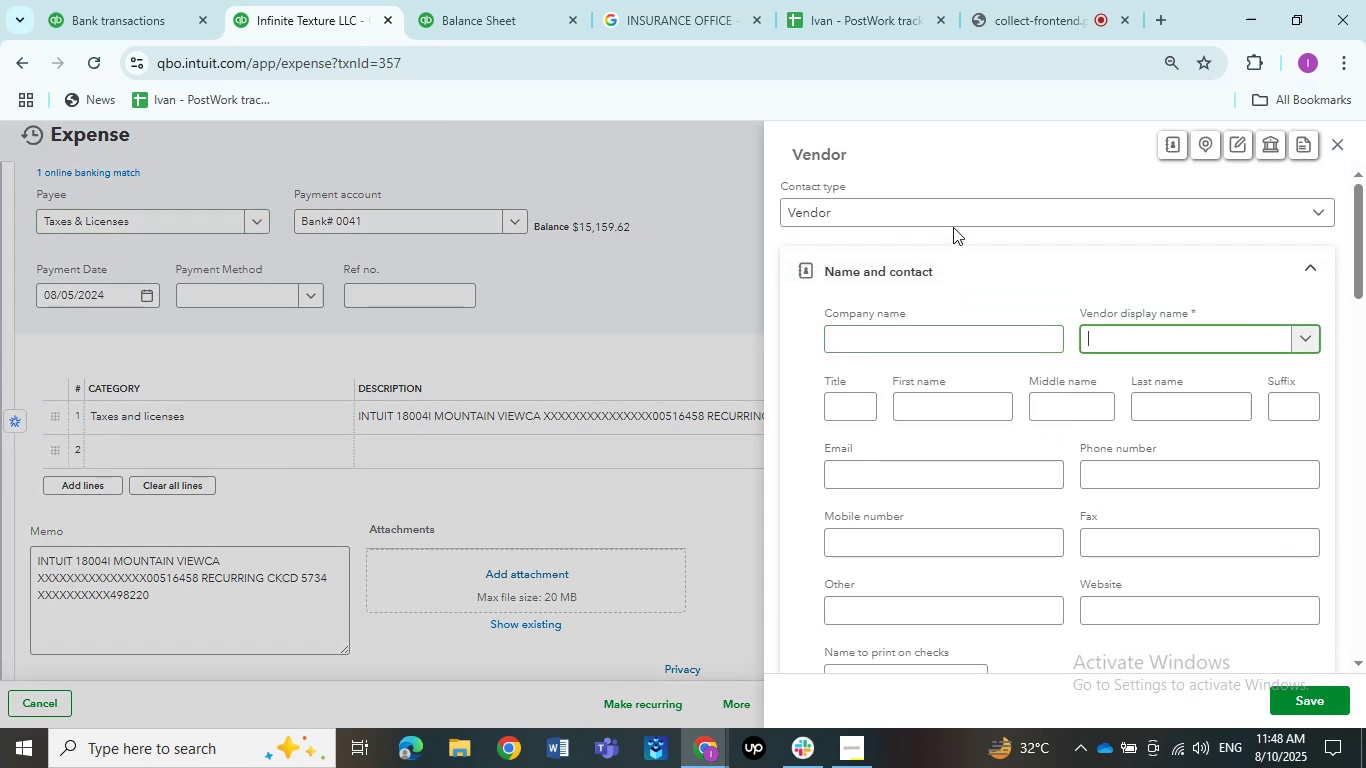 
key(Control+V)
 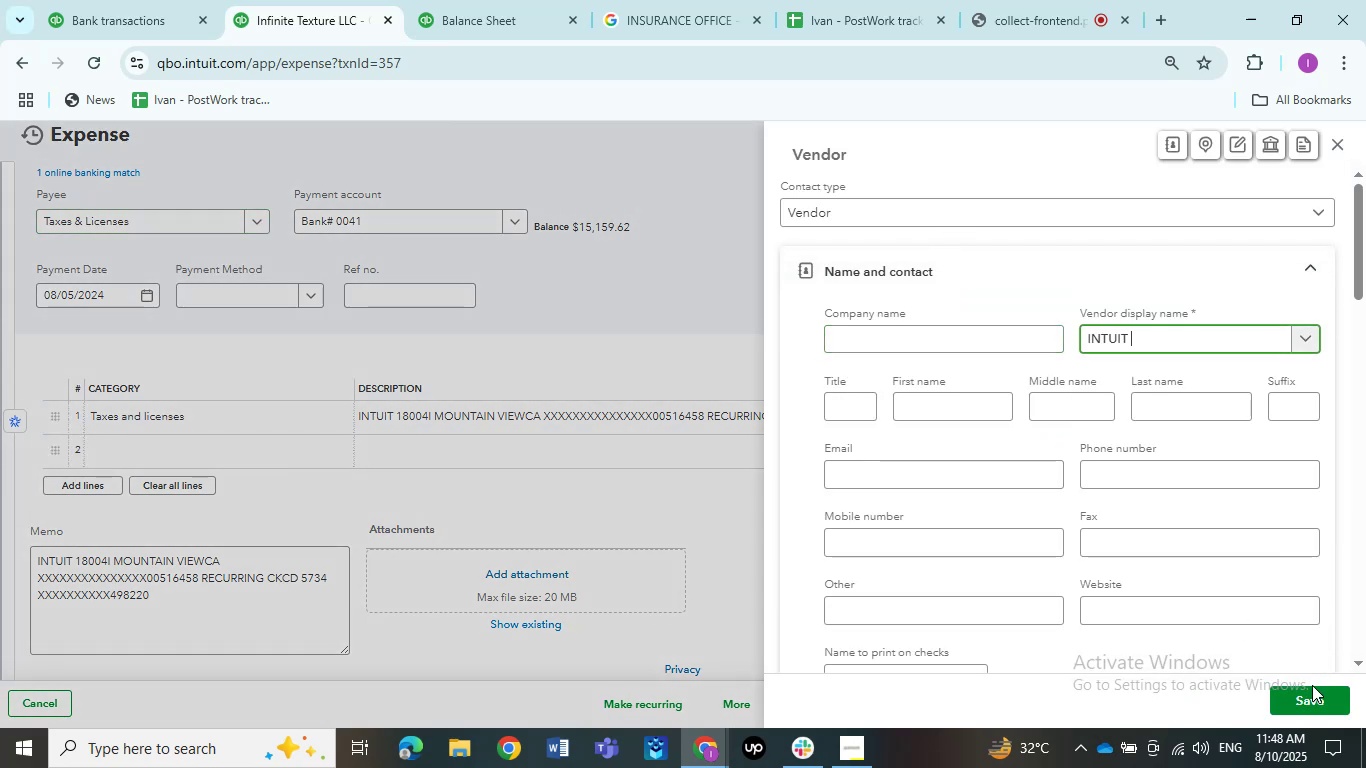 
key(Backspace)
 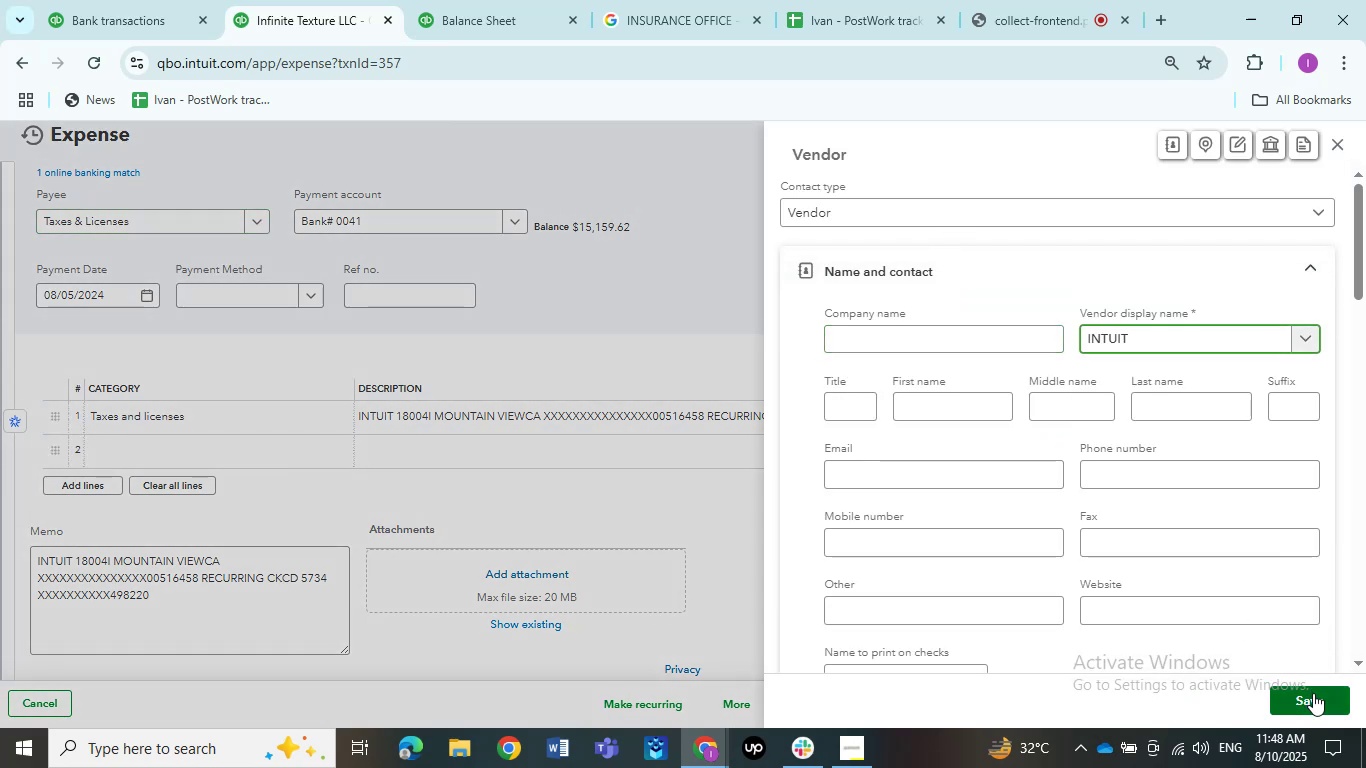 
left_click([1313, 693])
 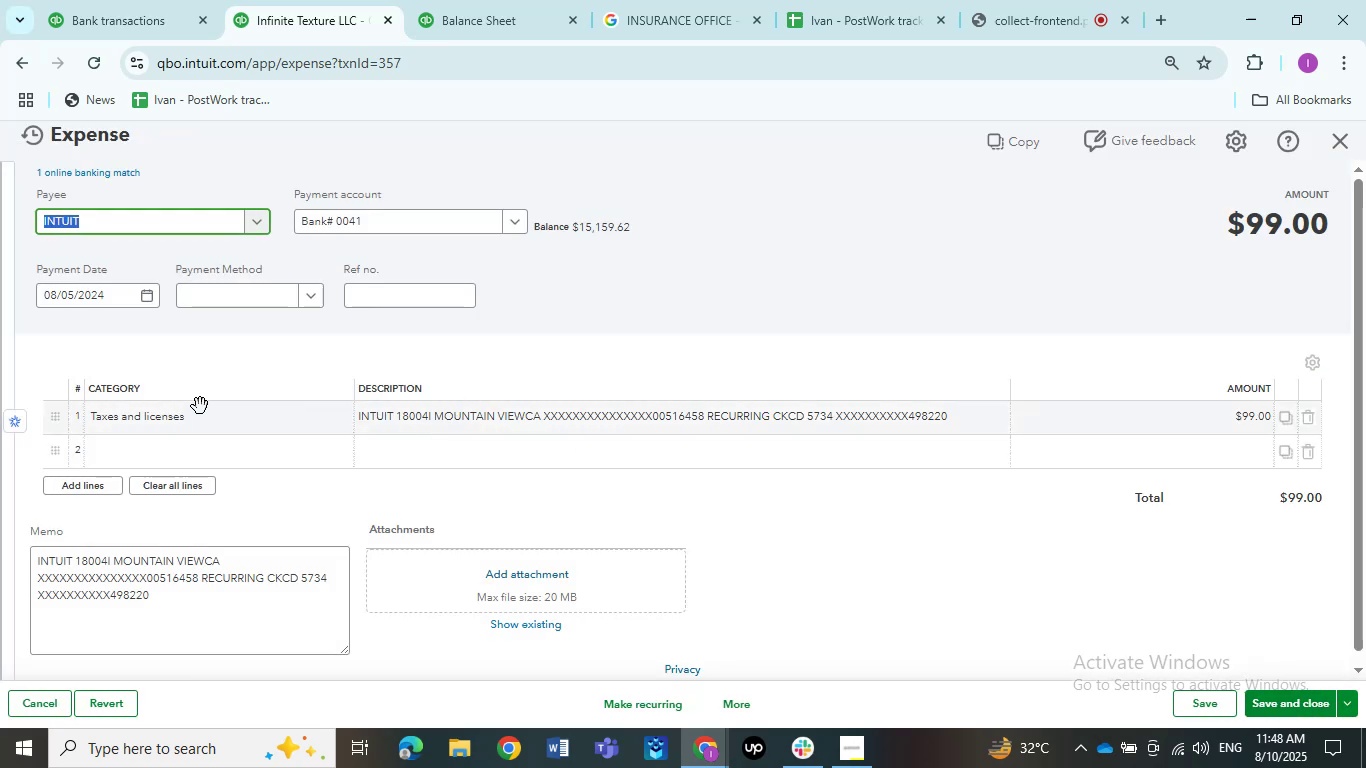 
left_click([188, 424])
 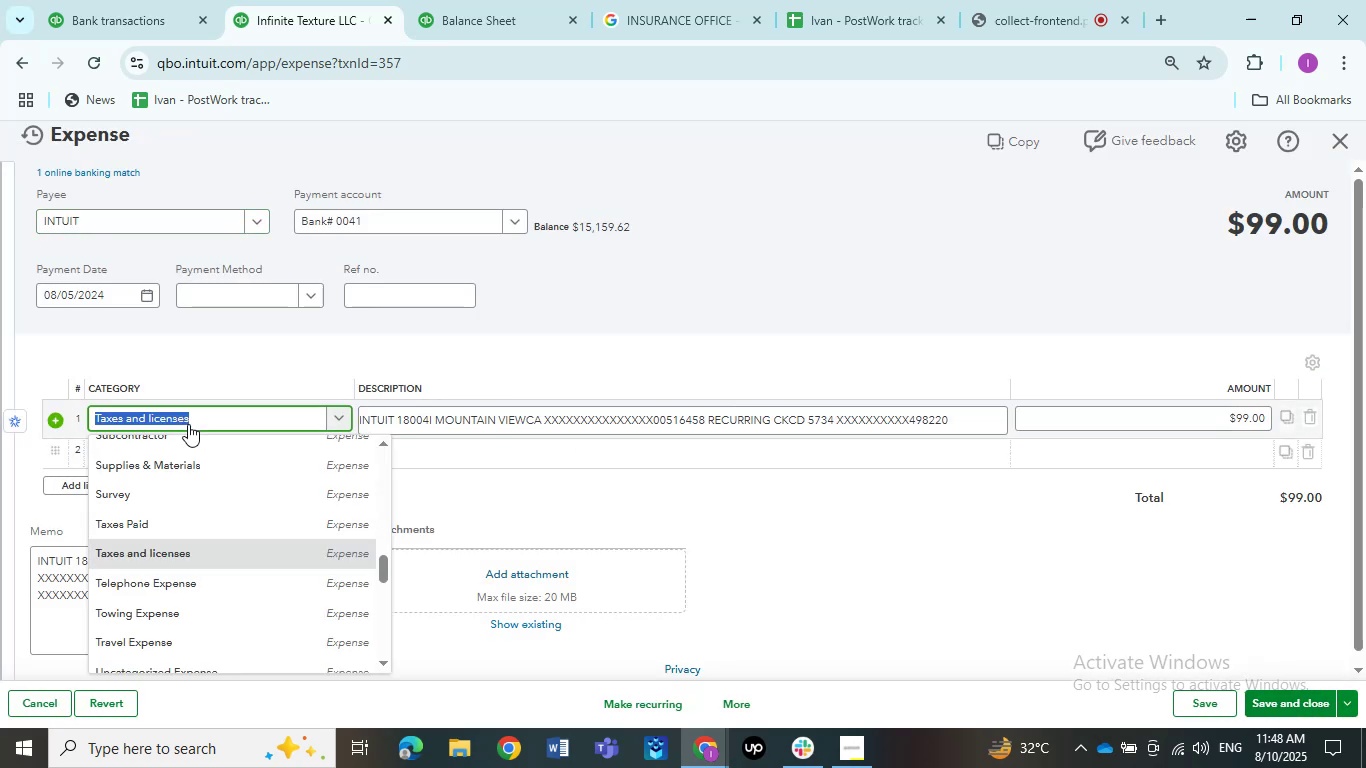 
type(dues)
 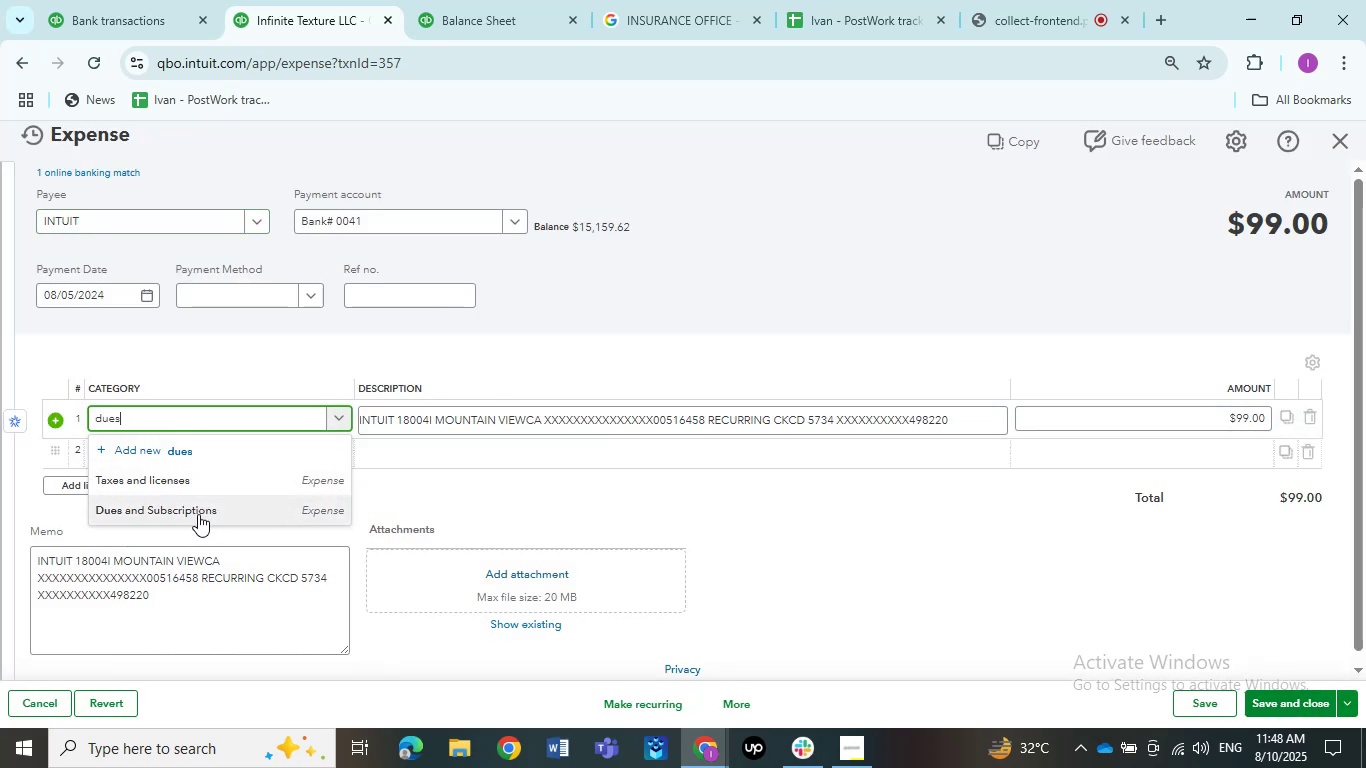 
left_click([198, 514])
 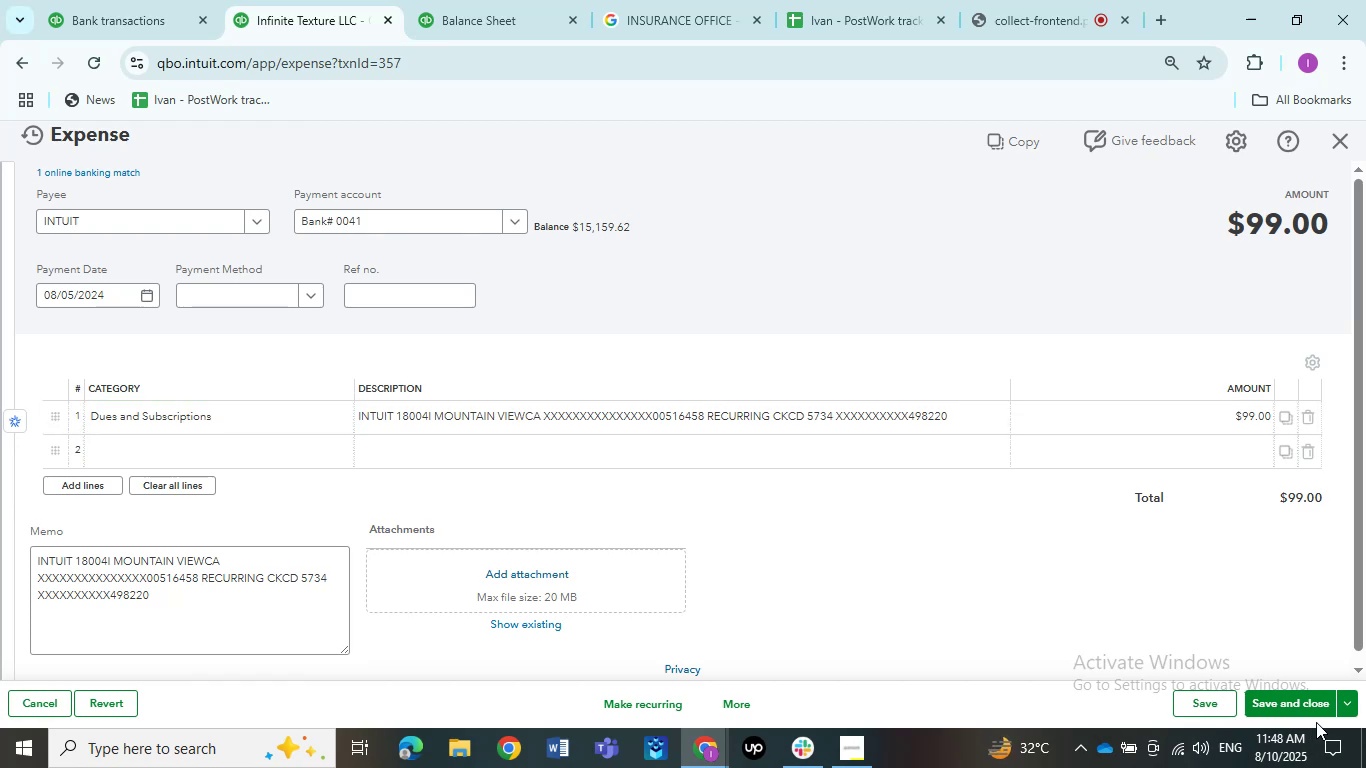 
double_click([1315, 711])
 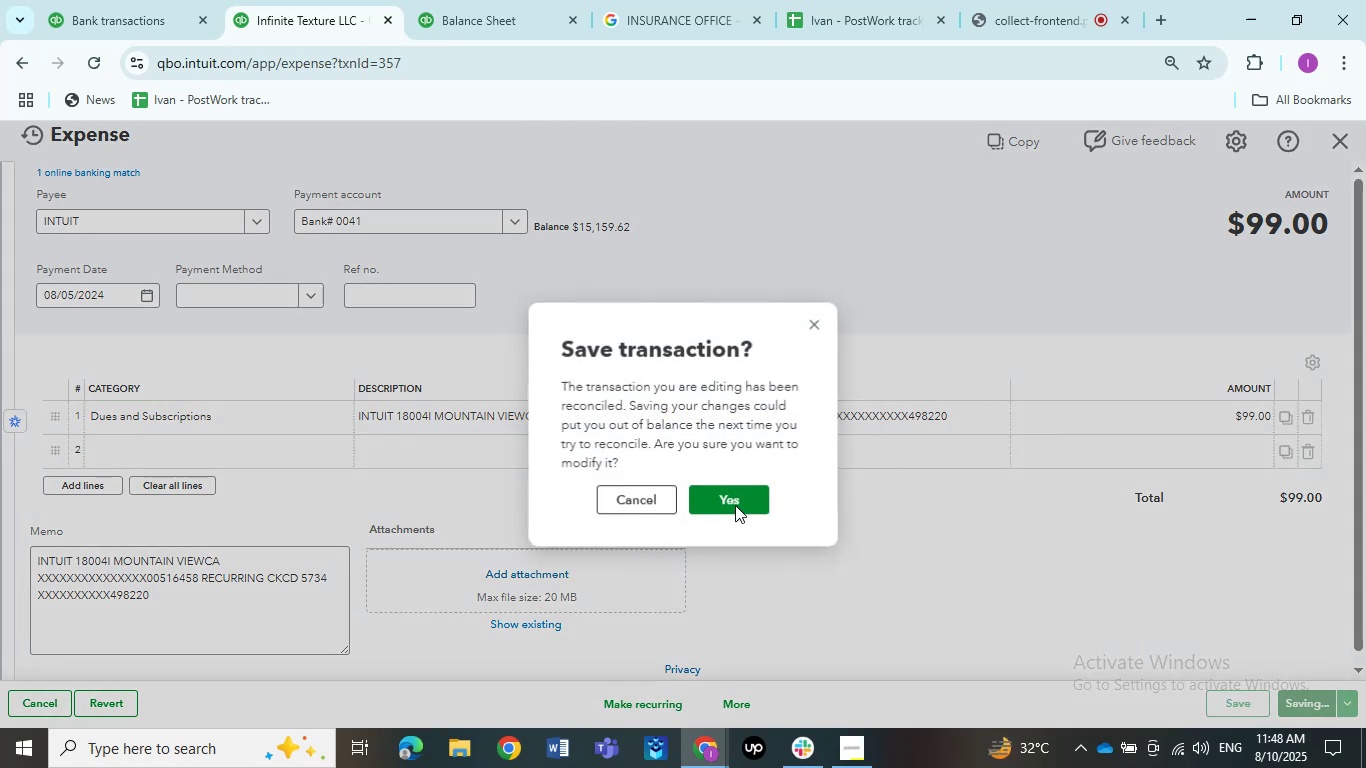 
left_click([735, 505])
 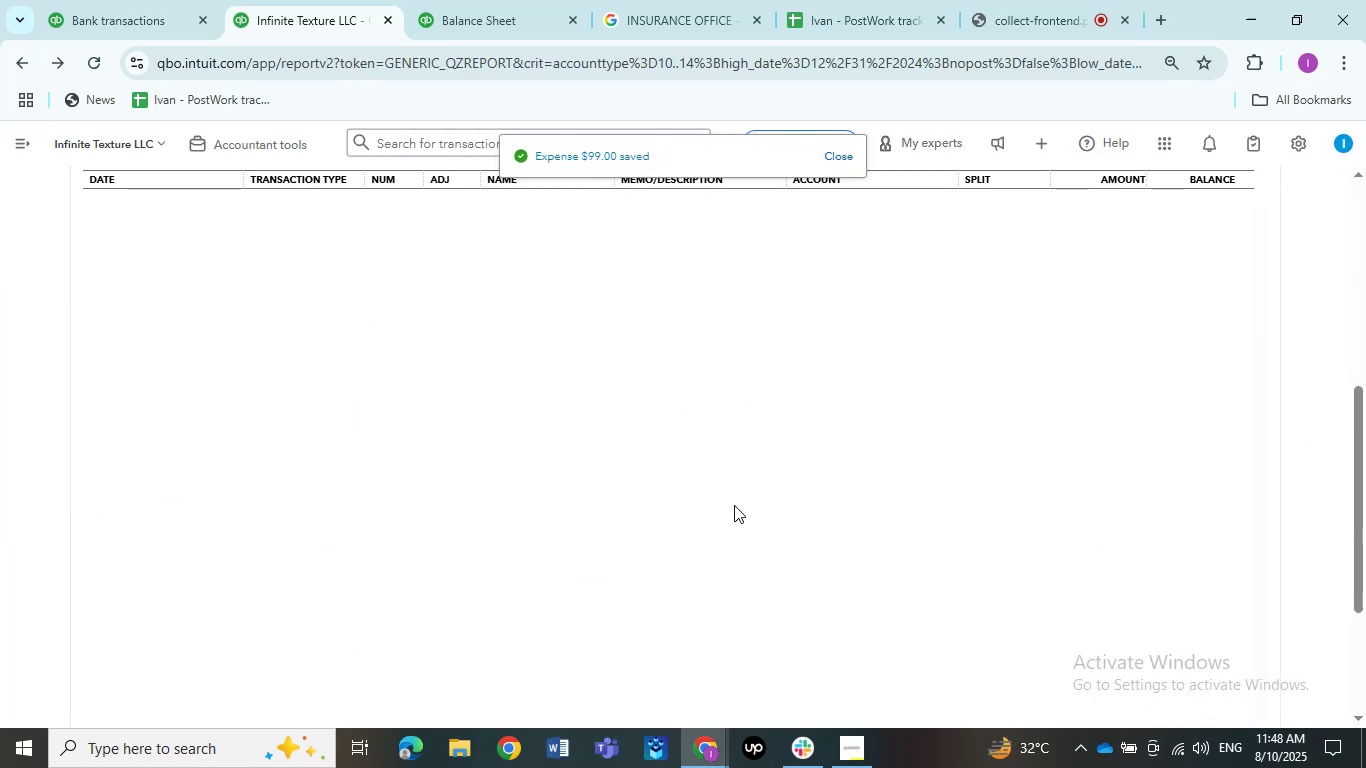 
wait(10.07)
 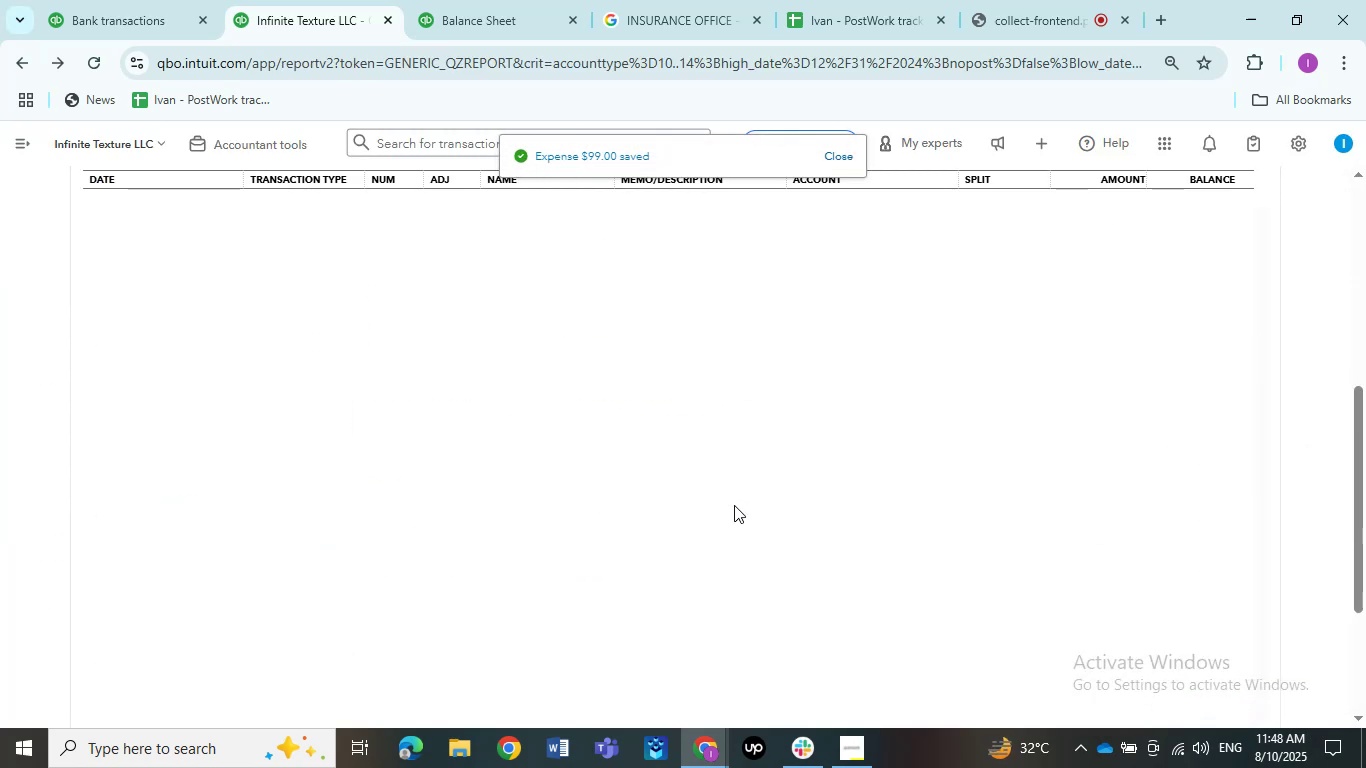 
left_click([663, 465])
 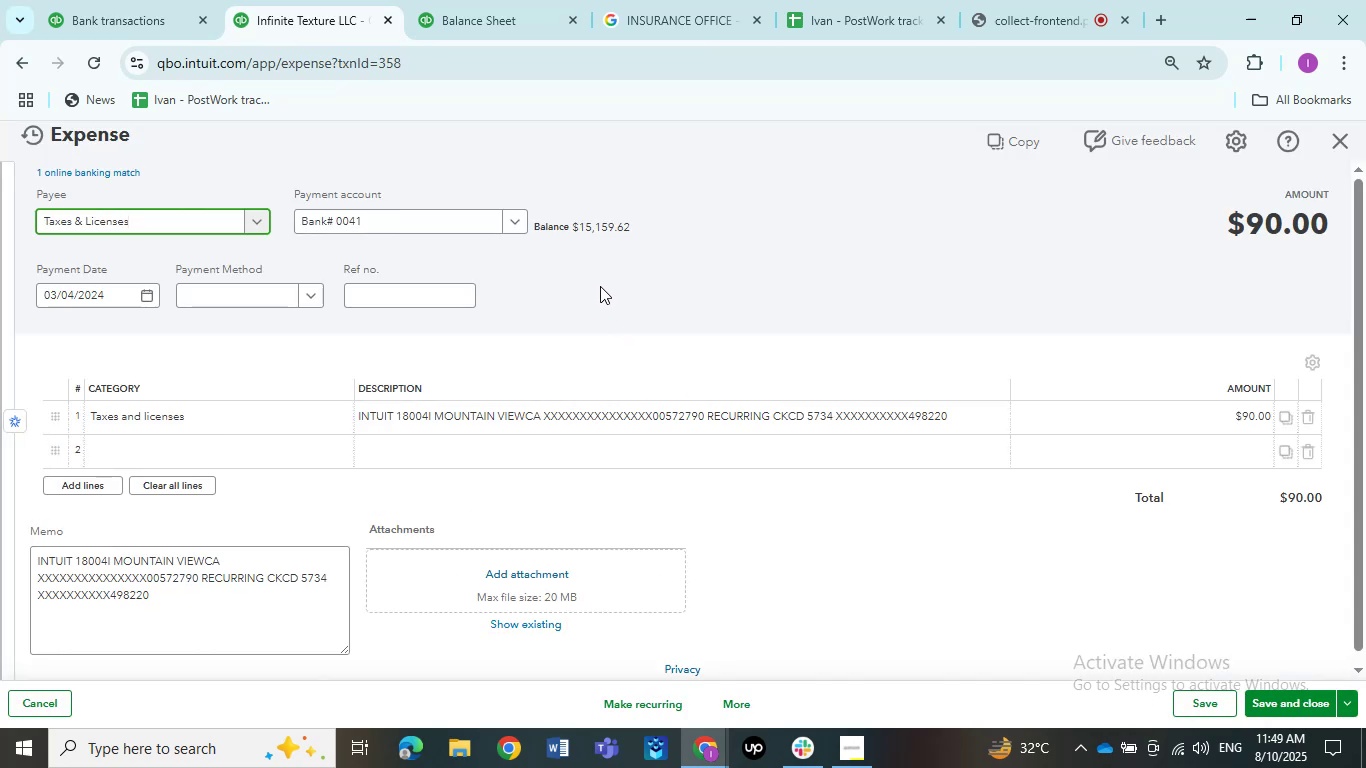 
wait(5.42)
 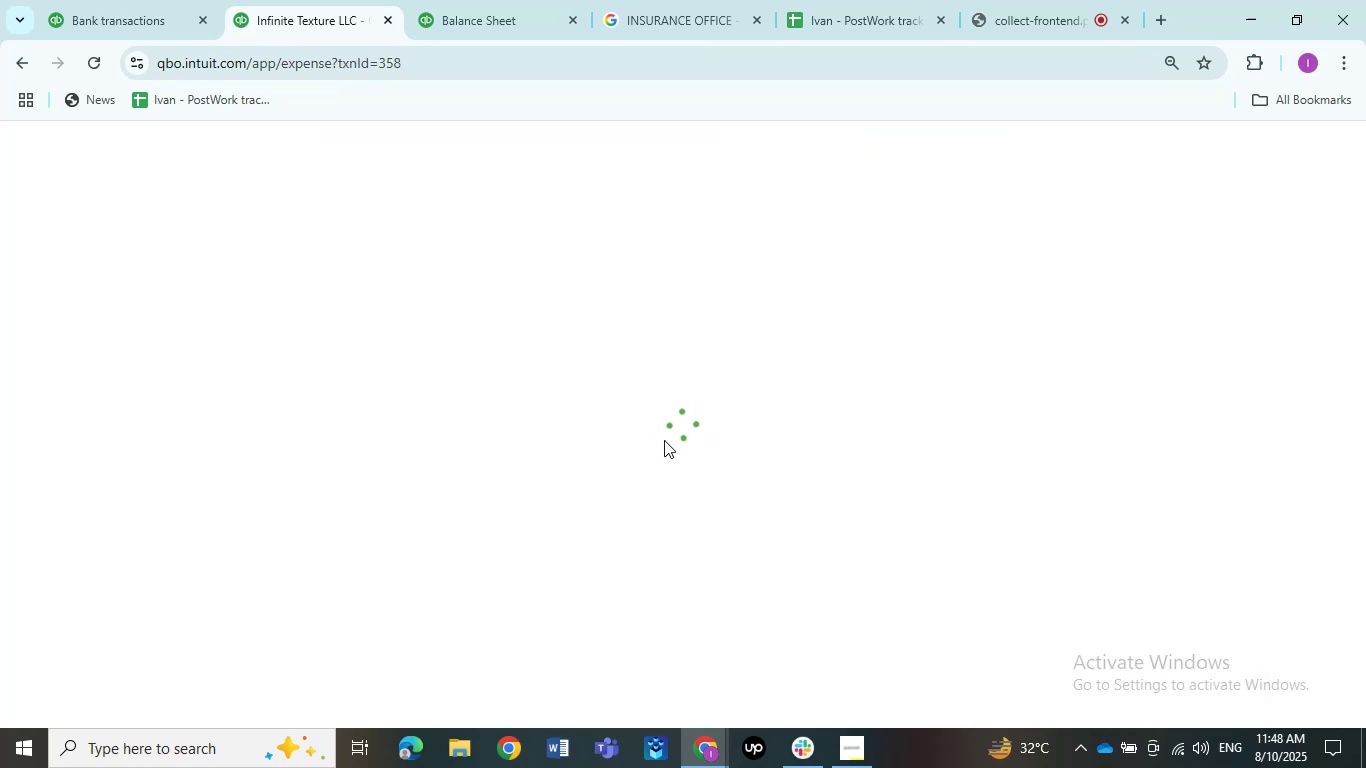 
left_click([159, 222])
 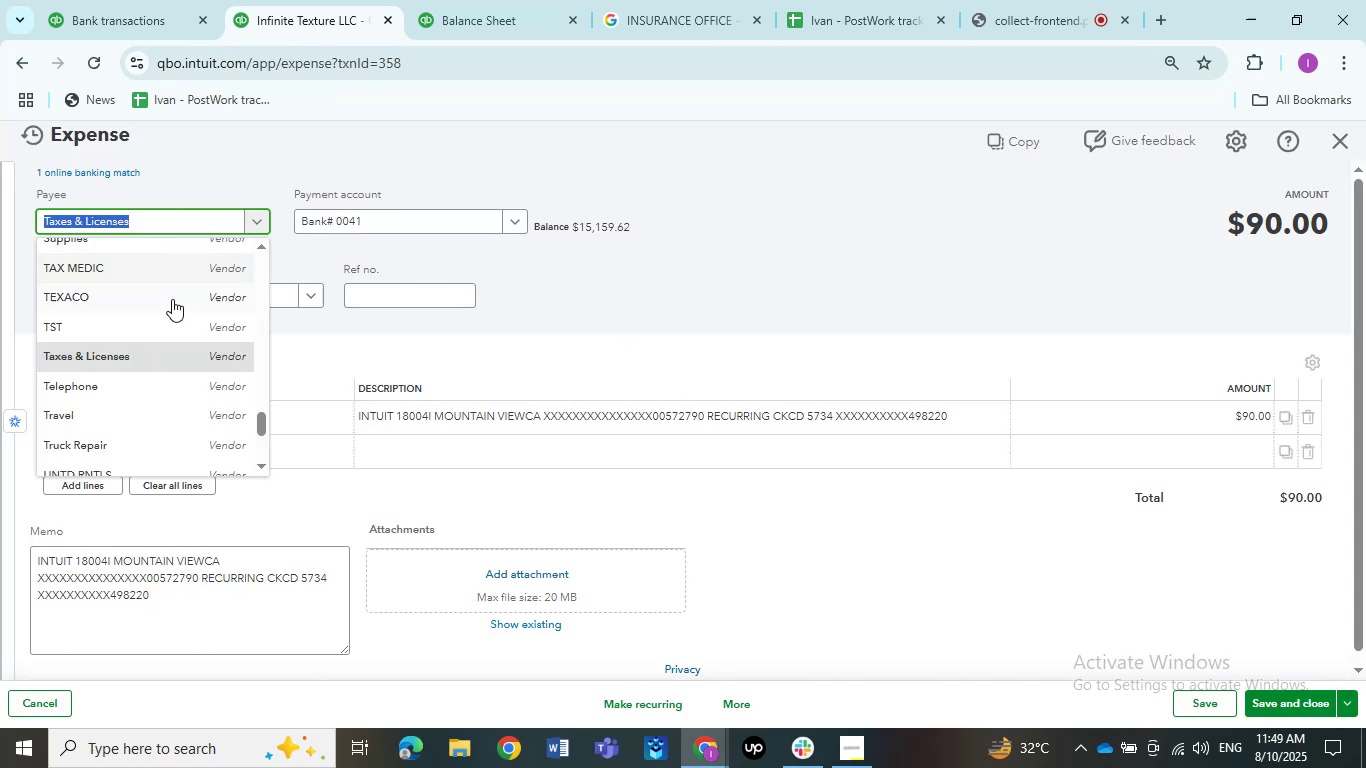 
scroll: coordinate [181, 325], scroll_direction: up, amount: 5.0
 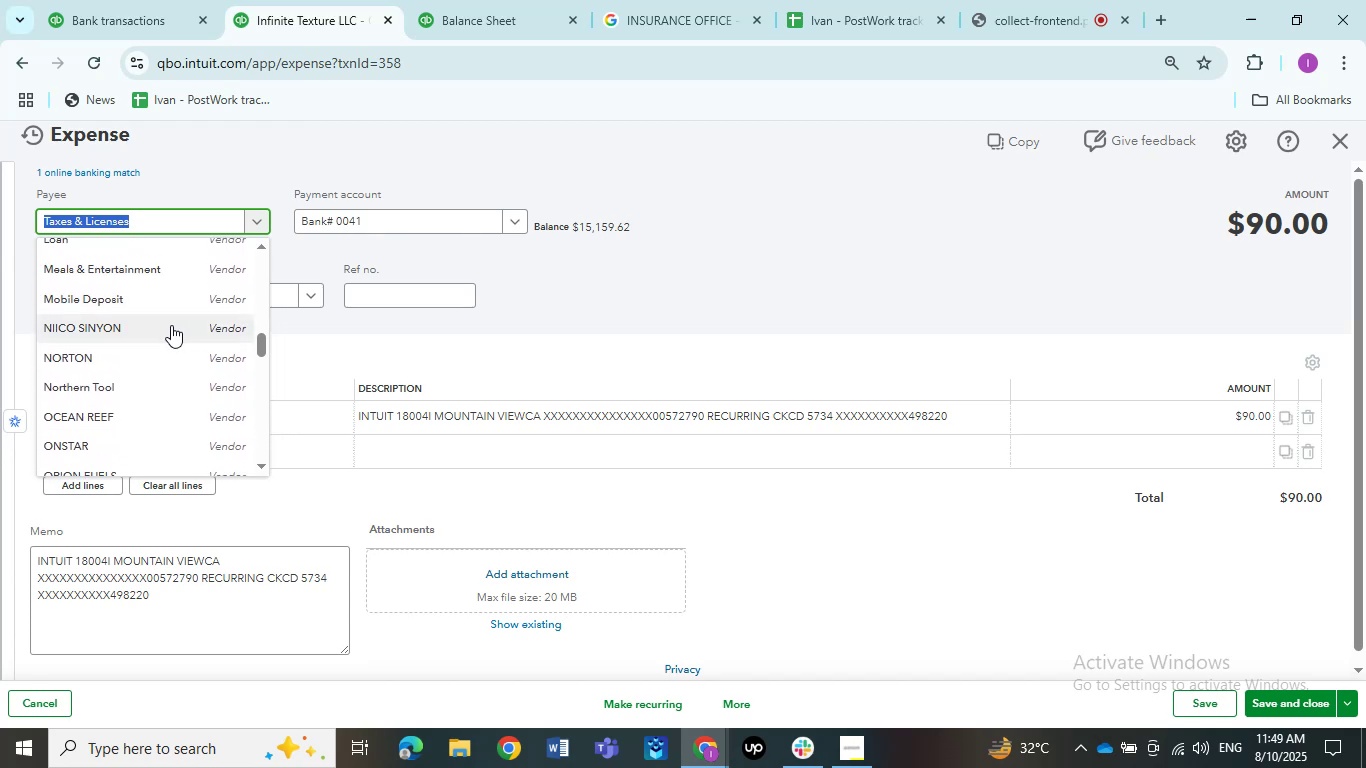 
wait(12.23)
 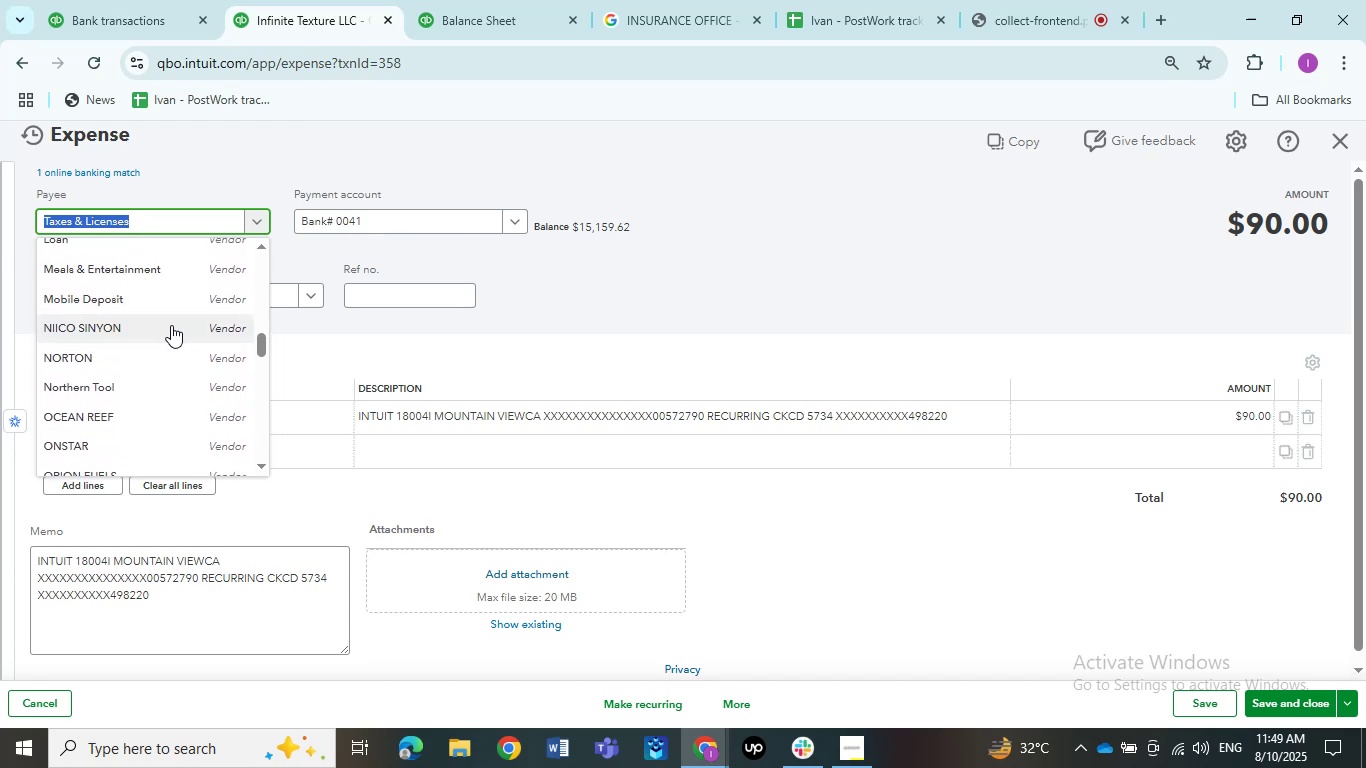 
scroll: coordinate [124, 367], scroll_direction: up, amount: 4.0
 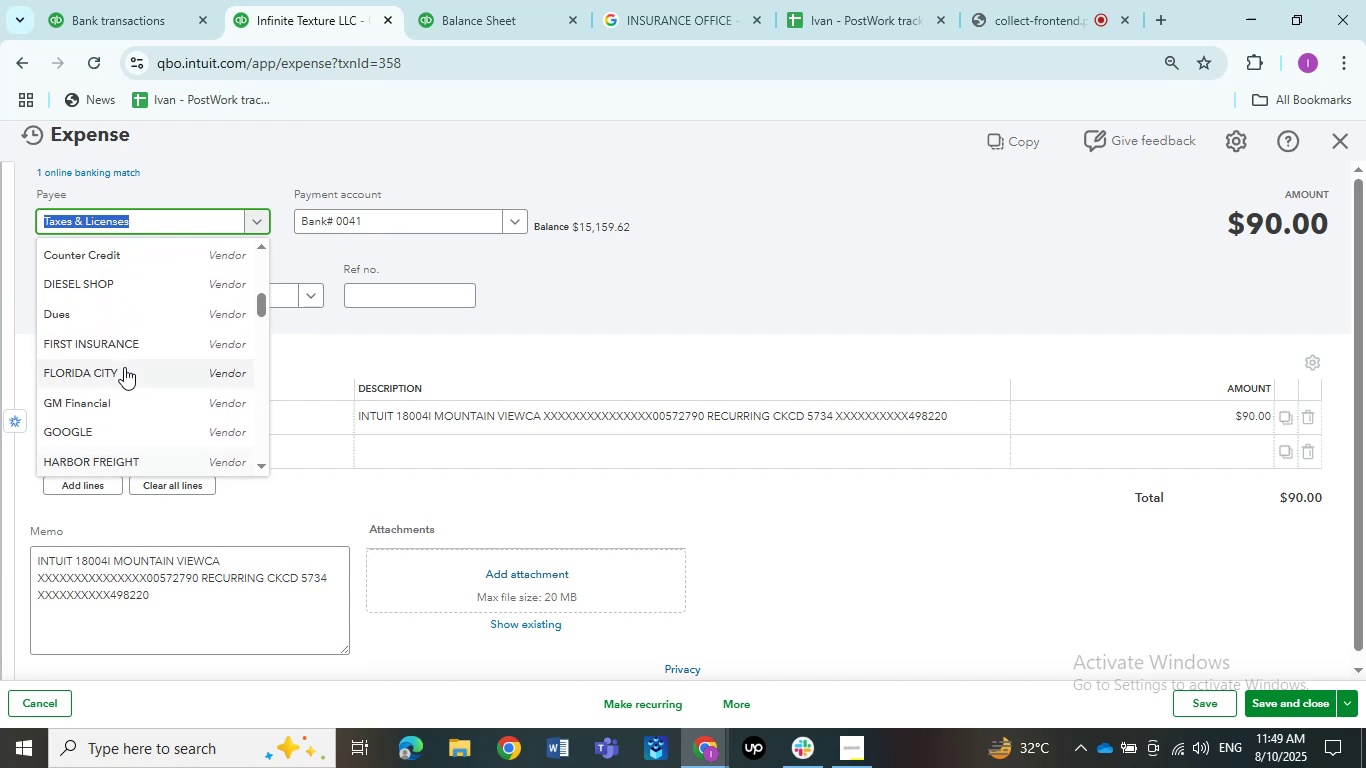 
scroll: coordinate [121, 373], scroll_direction: down, amount: 4.0
 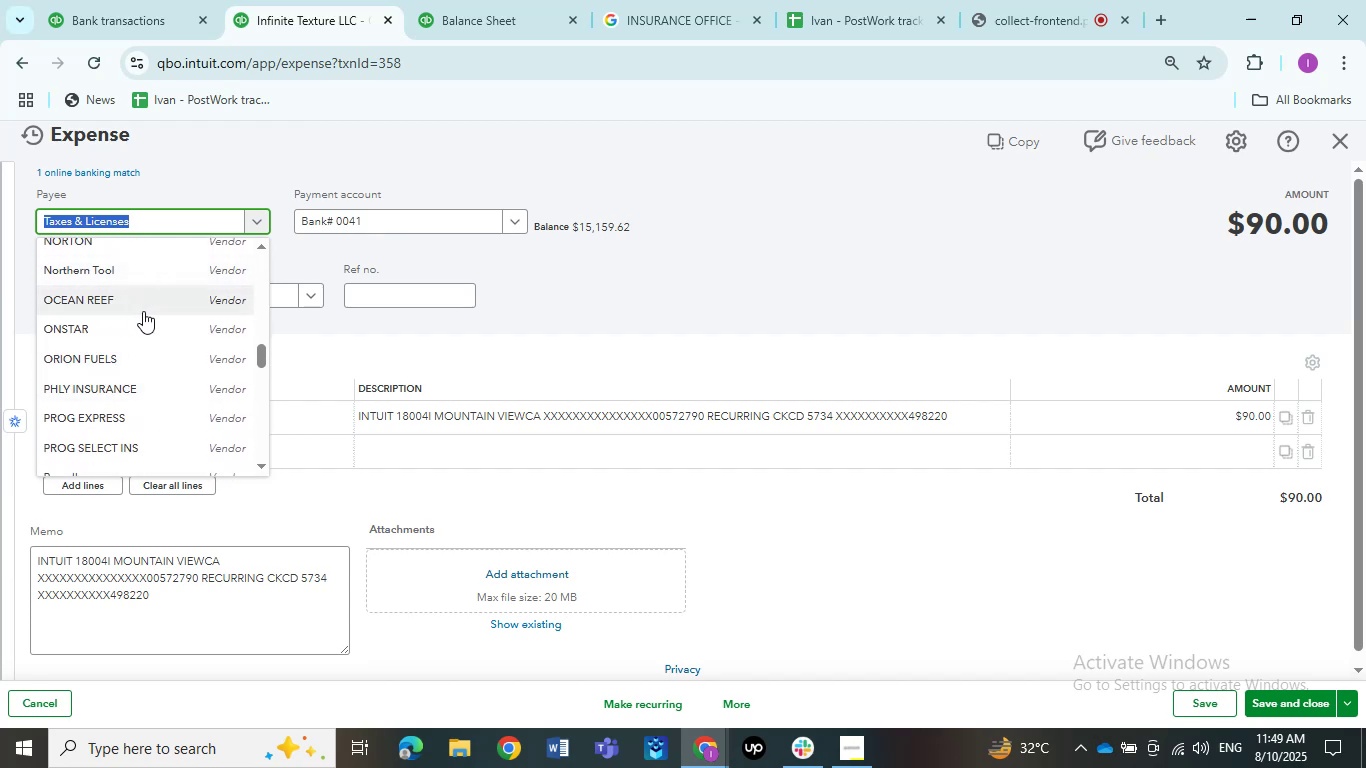 
type(Intui)
 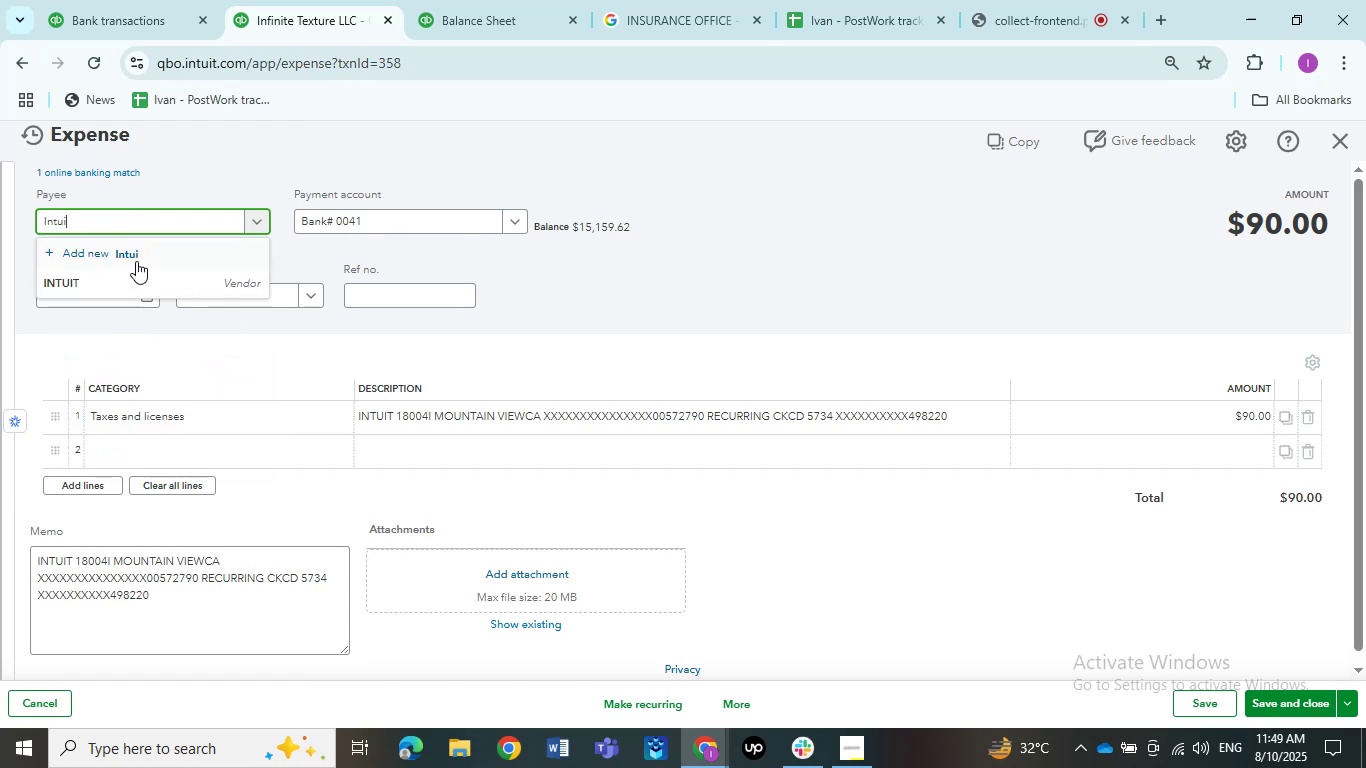 
left_click([134, 272])
 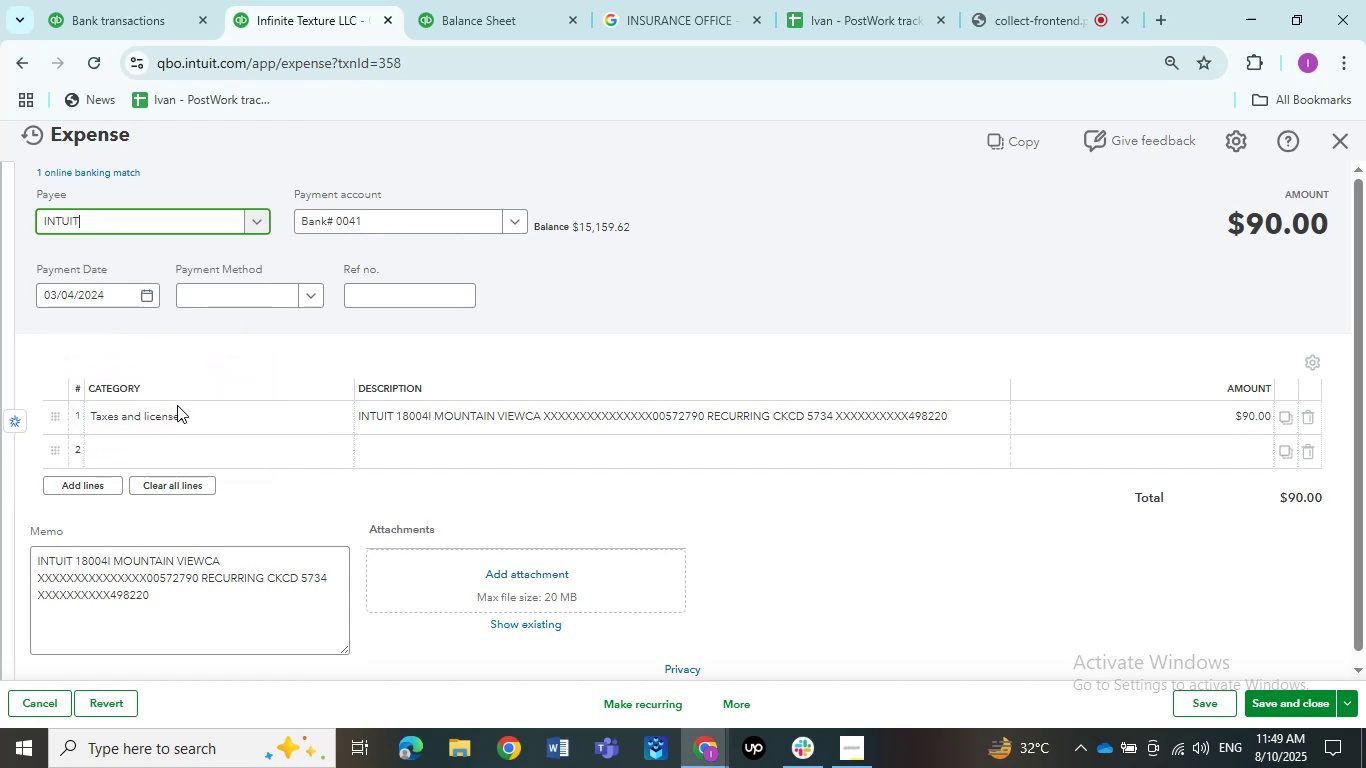 
left_click([177, 414])
 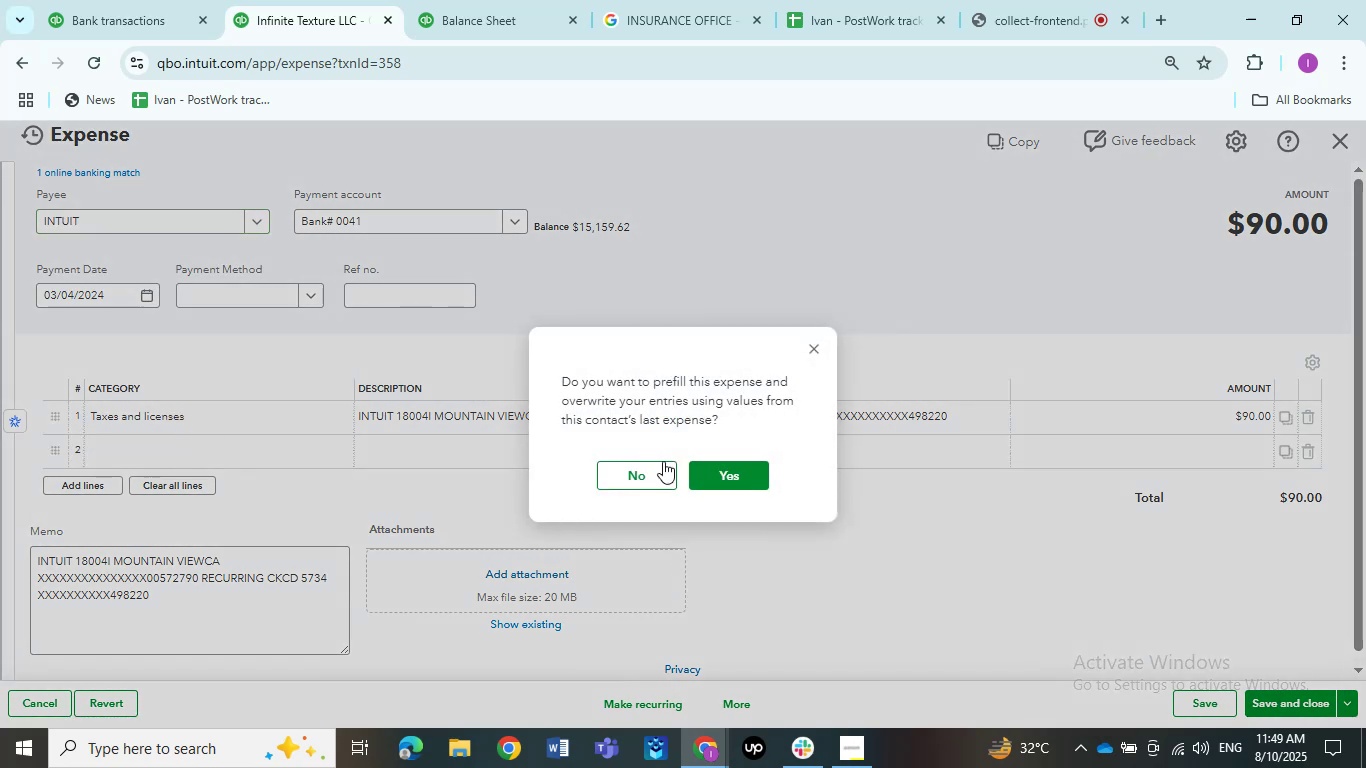 
left_click([658, 478])
 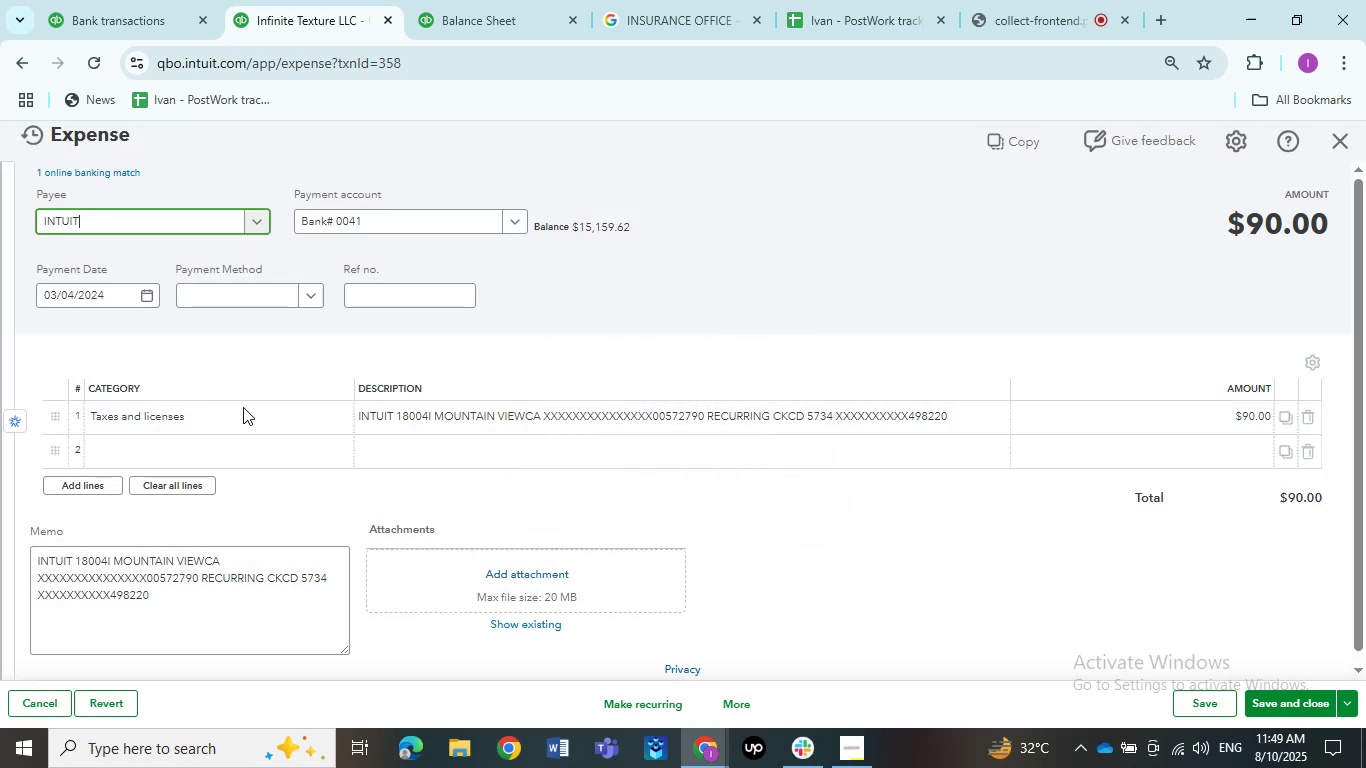 
left_click([229, 418])
 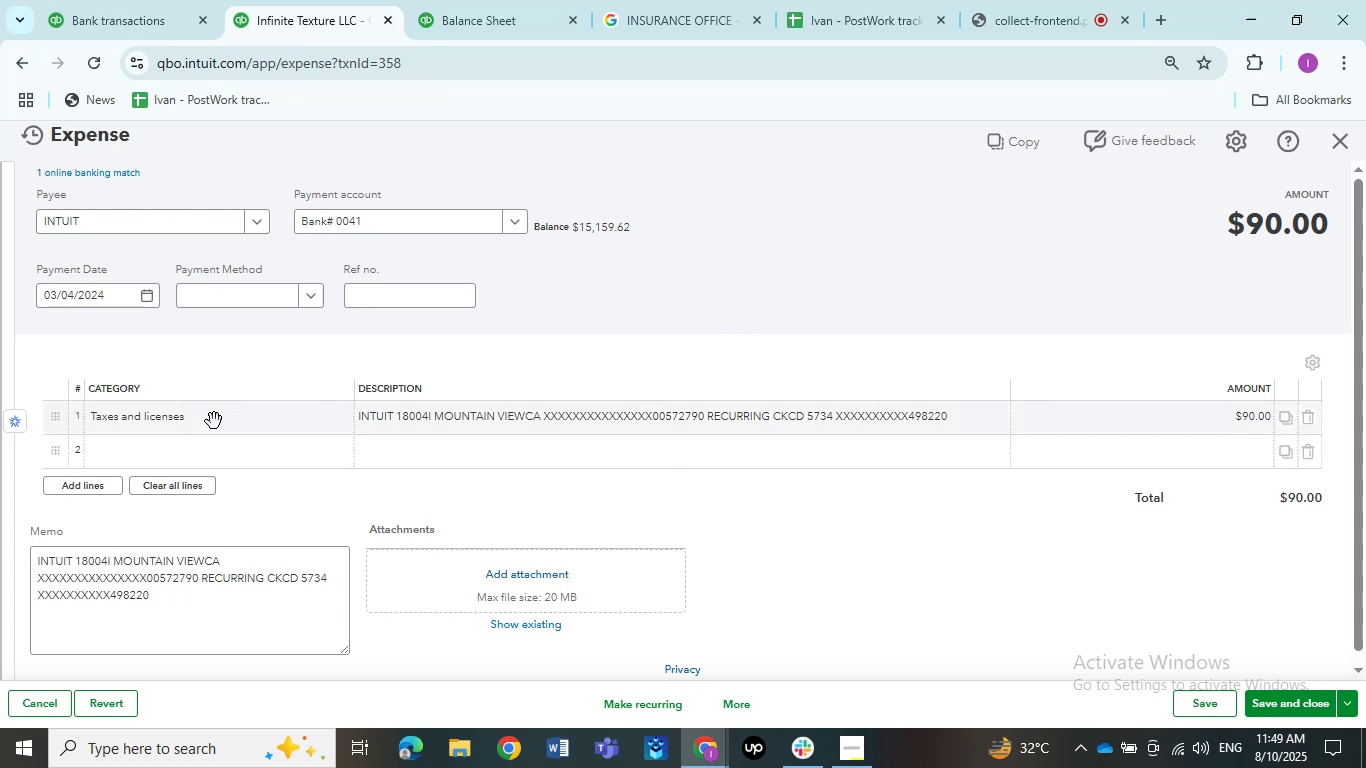 
left_click([214, 421])
 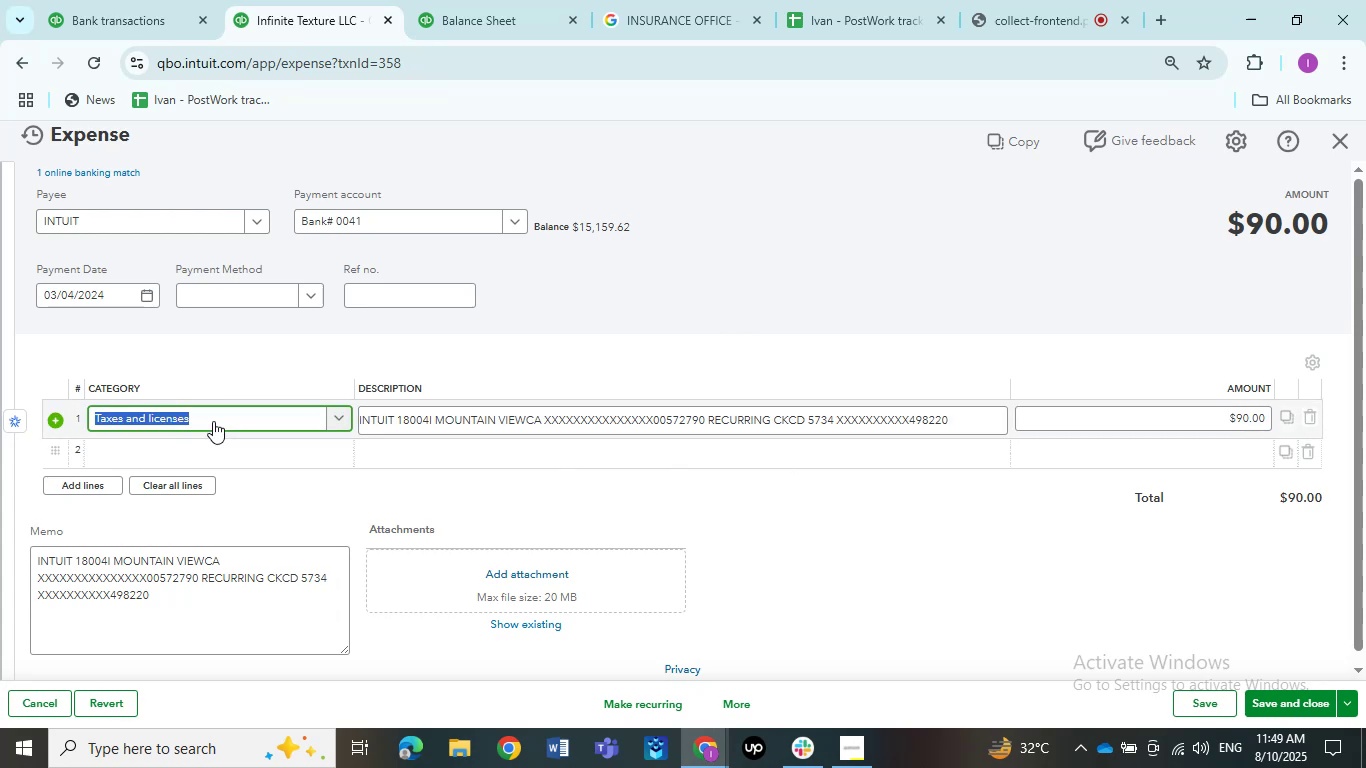 
left_click([213, 421])
 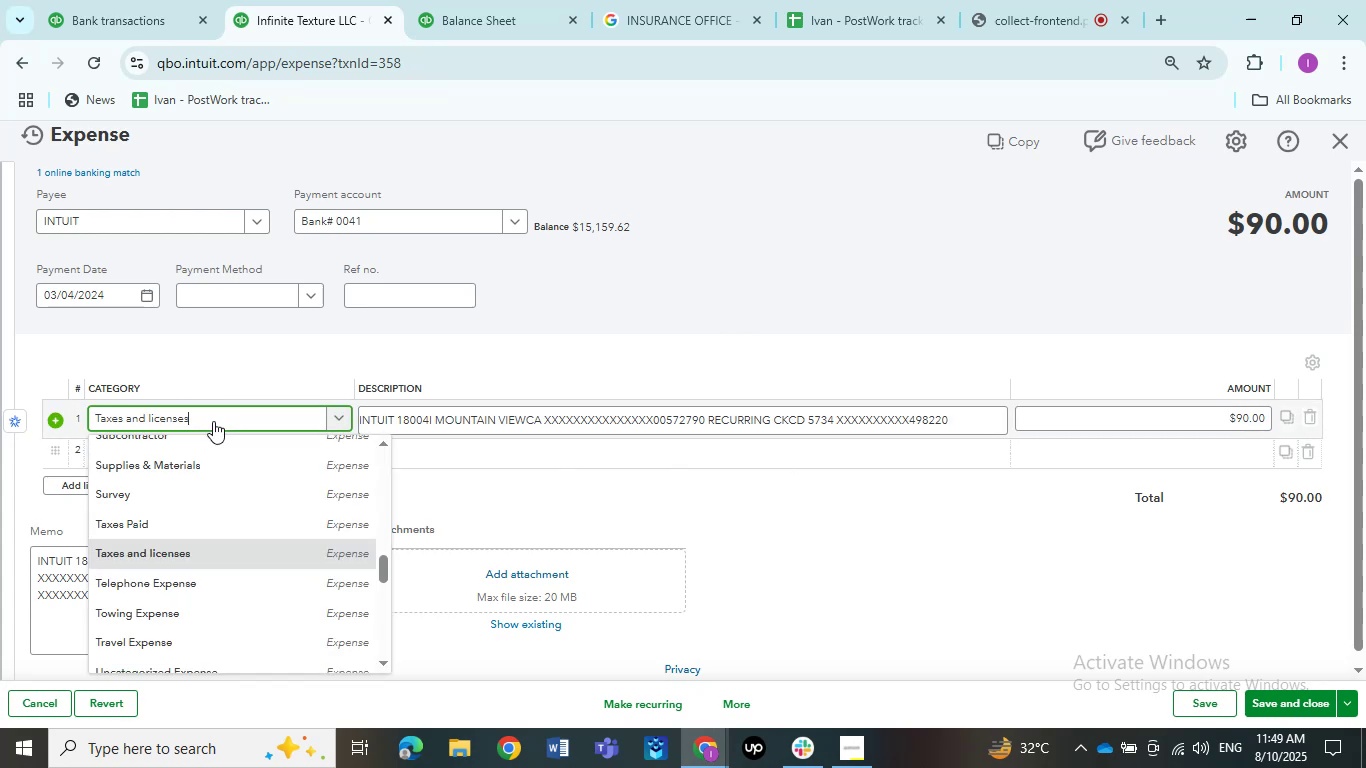 
left_click([213, 421])
 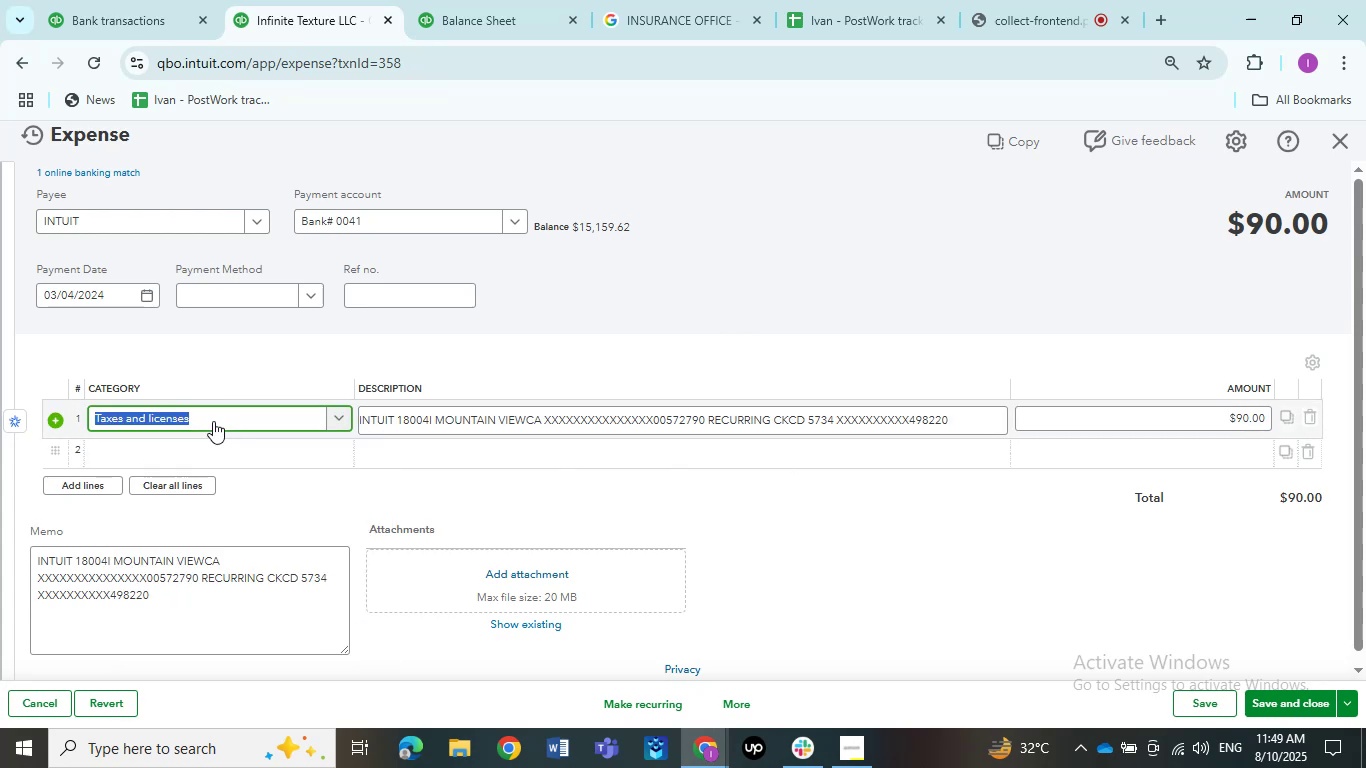 
type(dues)
 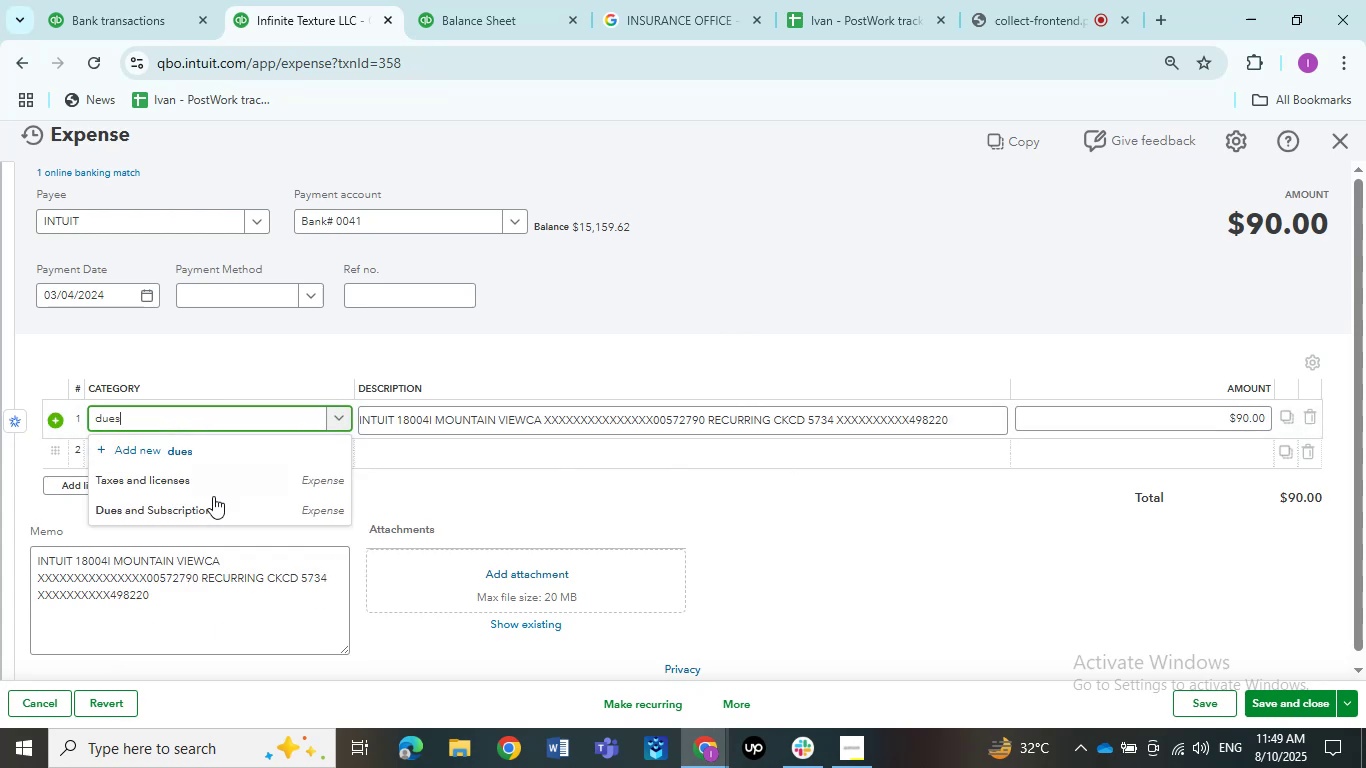 
left_click([208, 511])
 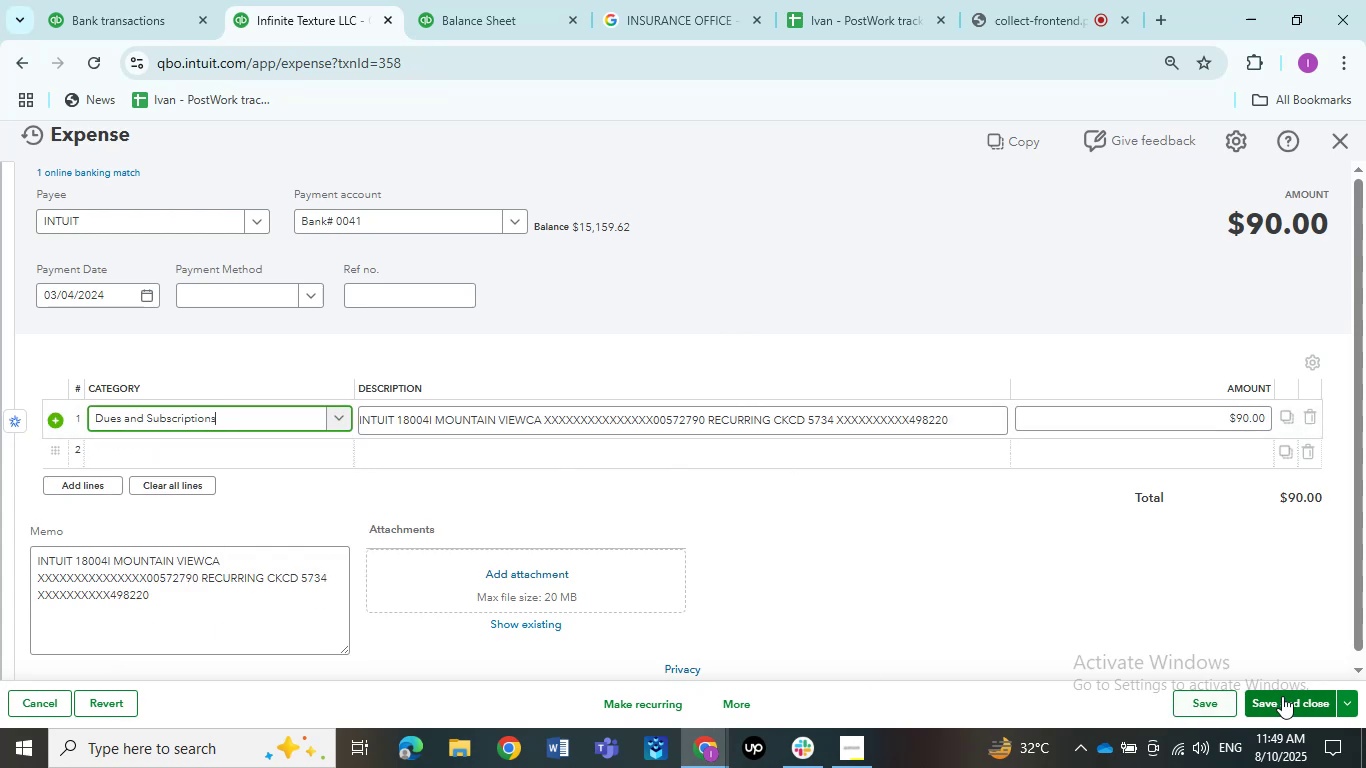 
left_click([1283, 696])
 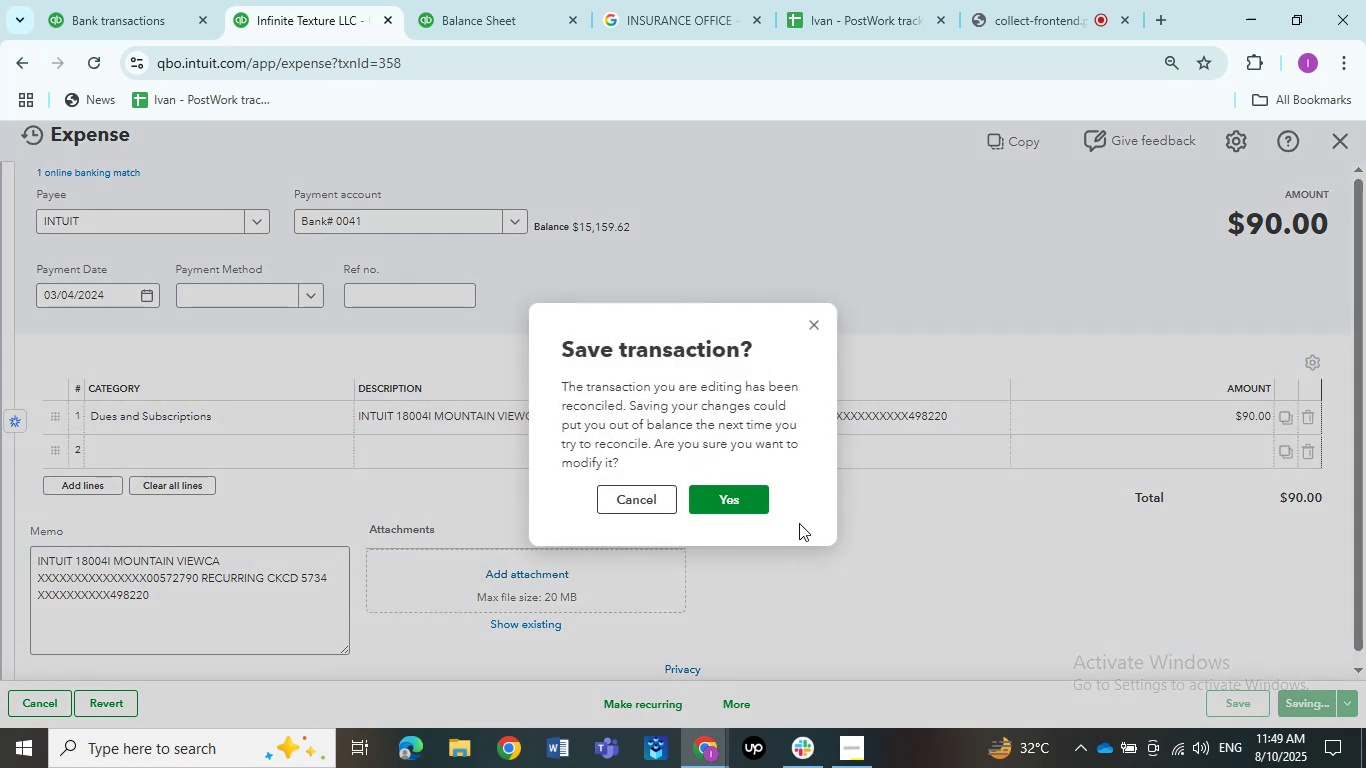 
left_click([704, 490])
 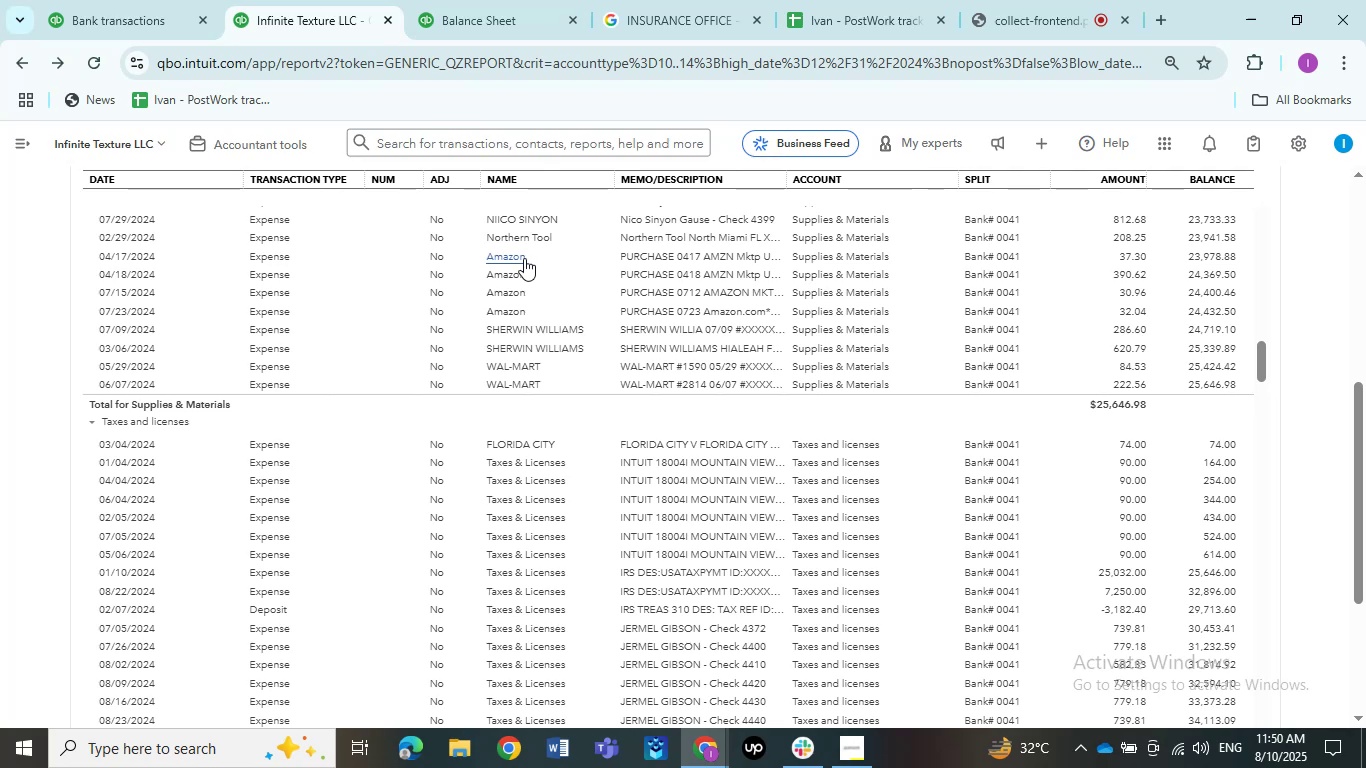 
wait(21.99)
 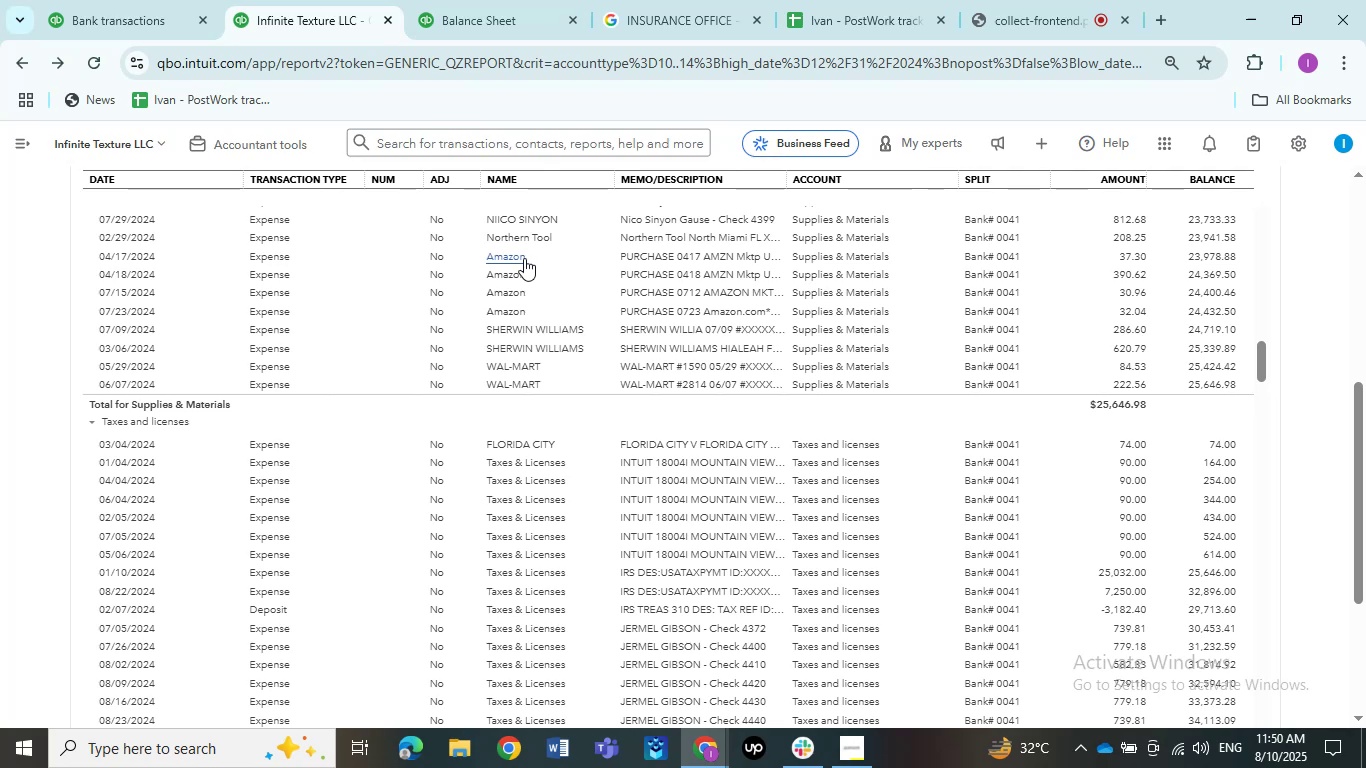 
left_click([695, 463])
 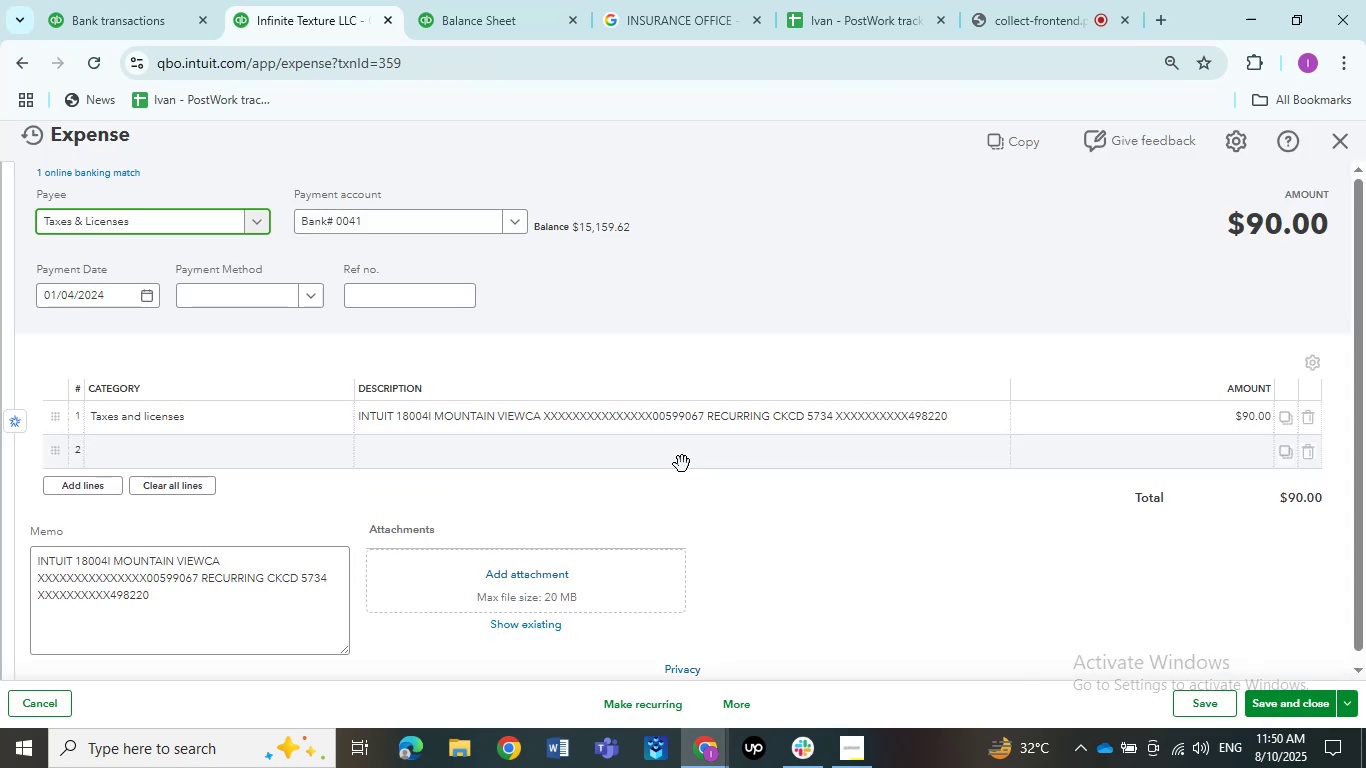 
wait(6.41)
 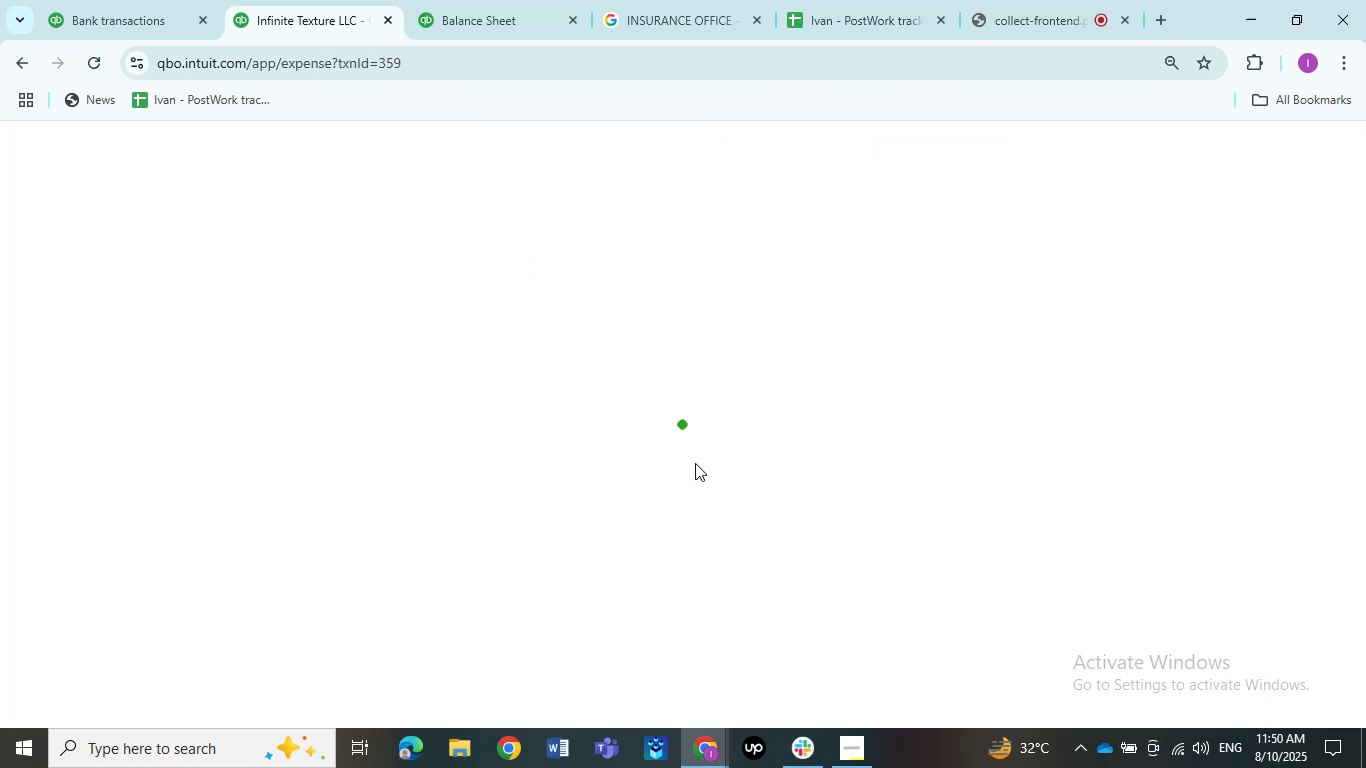 
left_click([130, 223])
 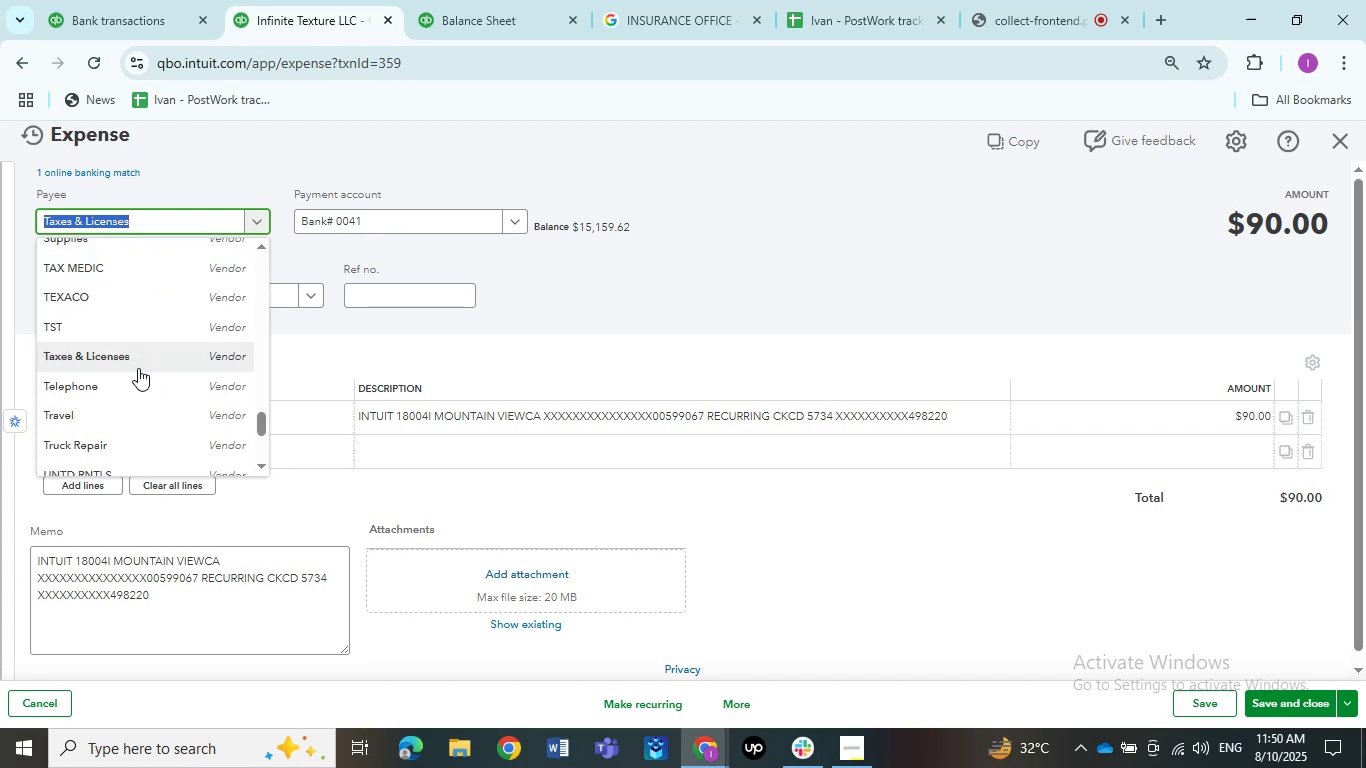 
scroll: coordinate [161, 379], scroll_direction: up, amount: 8.0
 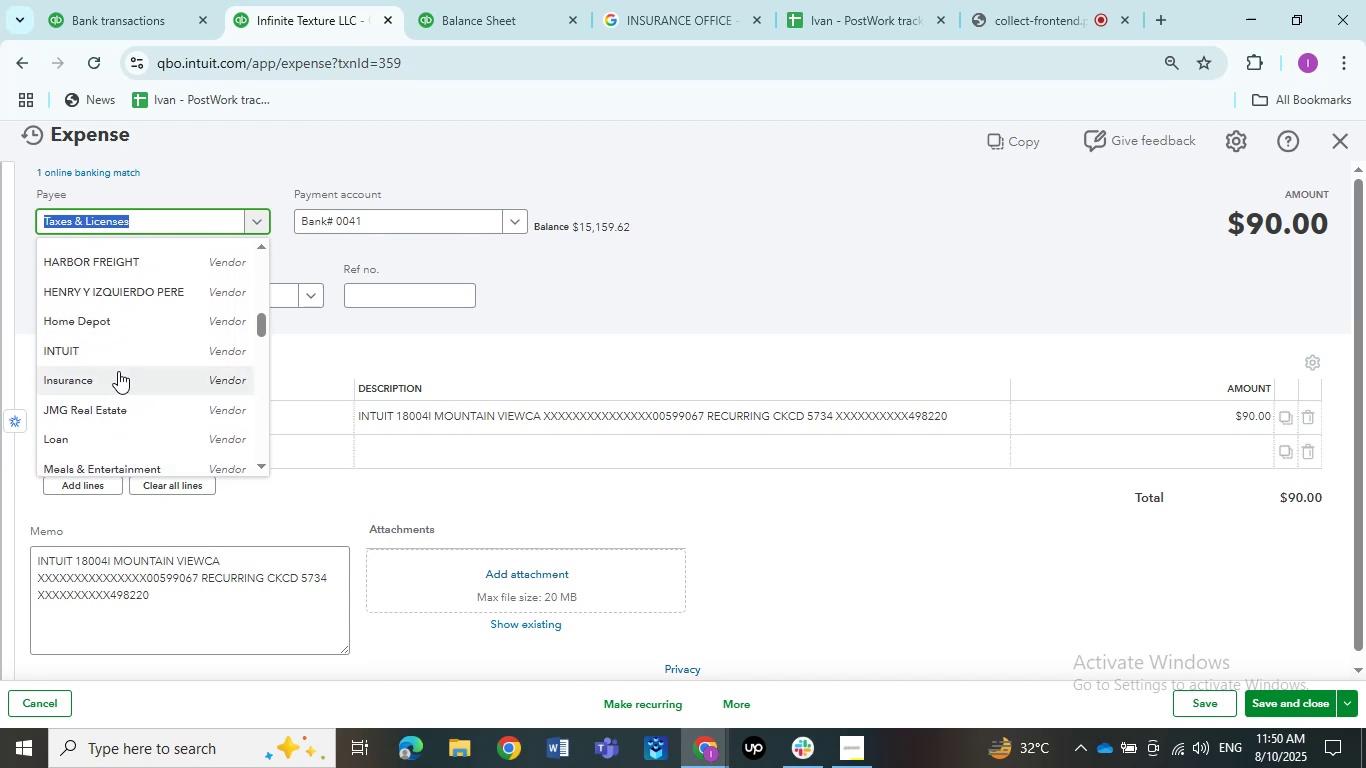 
left_click([114, 349])
 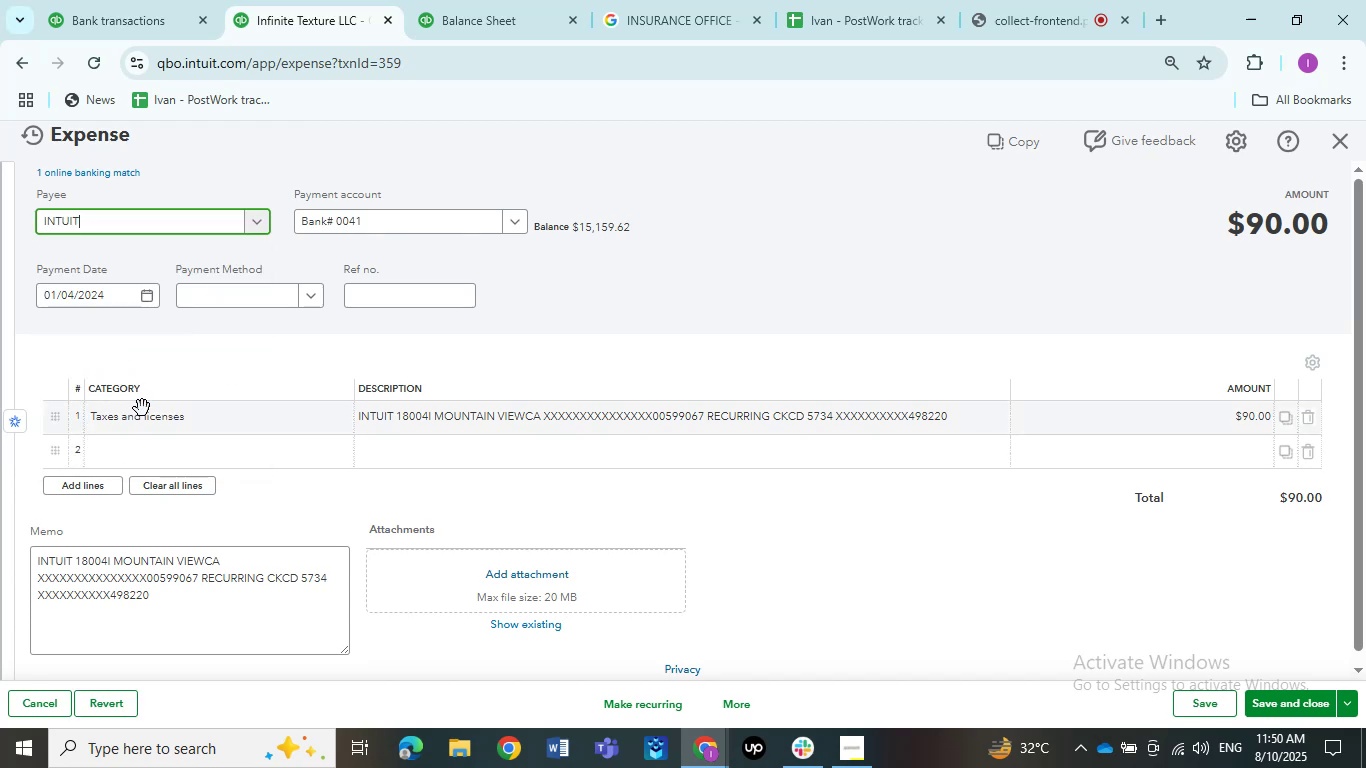 
left_click([142, 409])
 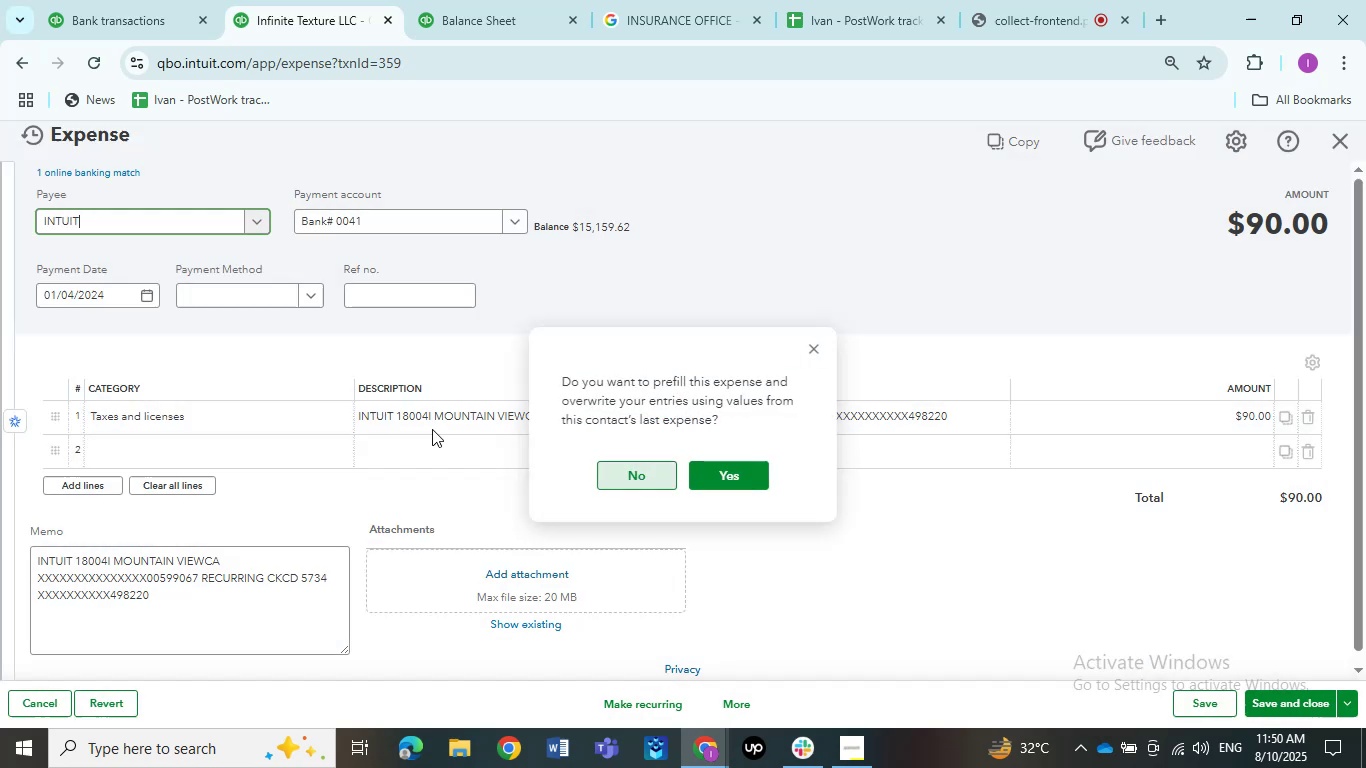 
left_click([206, 409])
 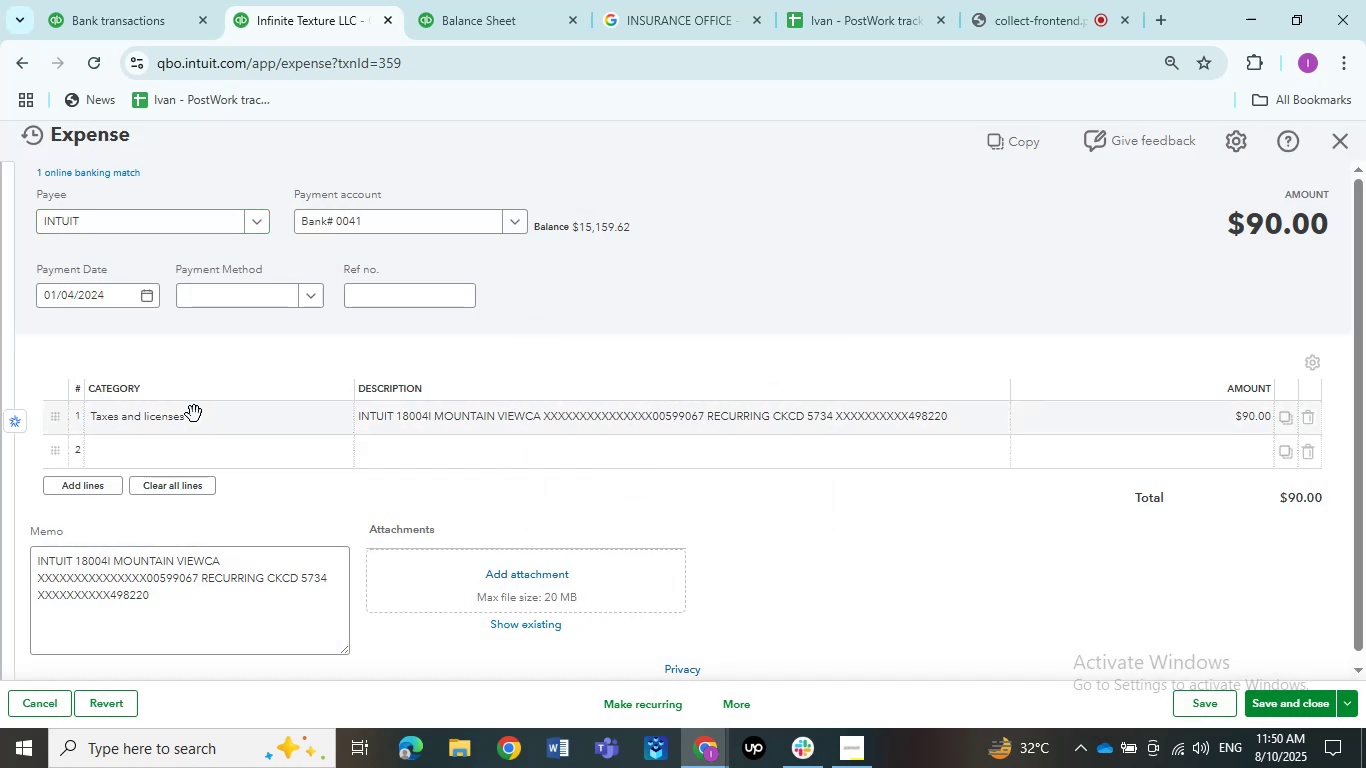 
left_click([193, 415])
 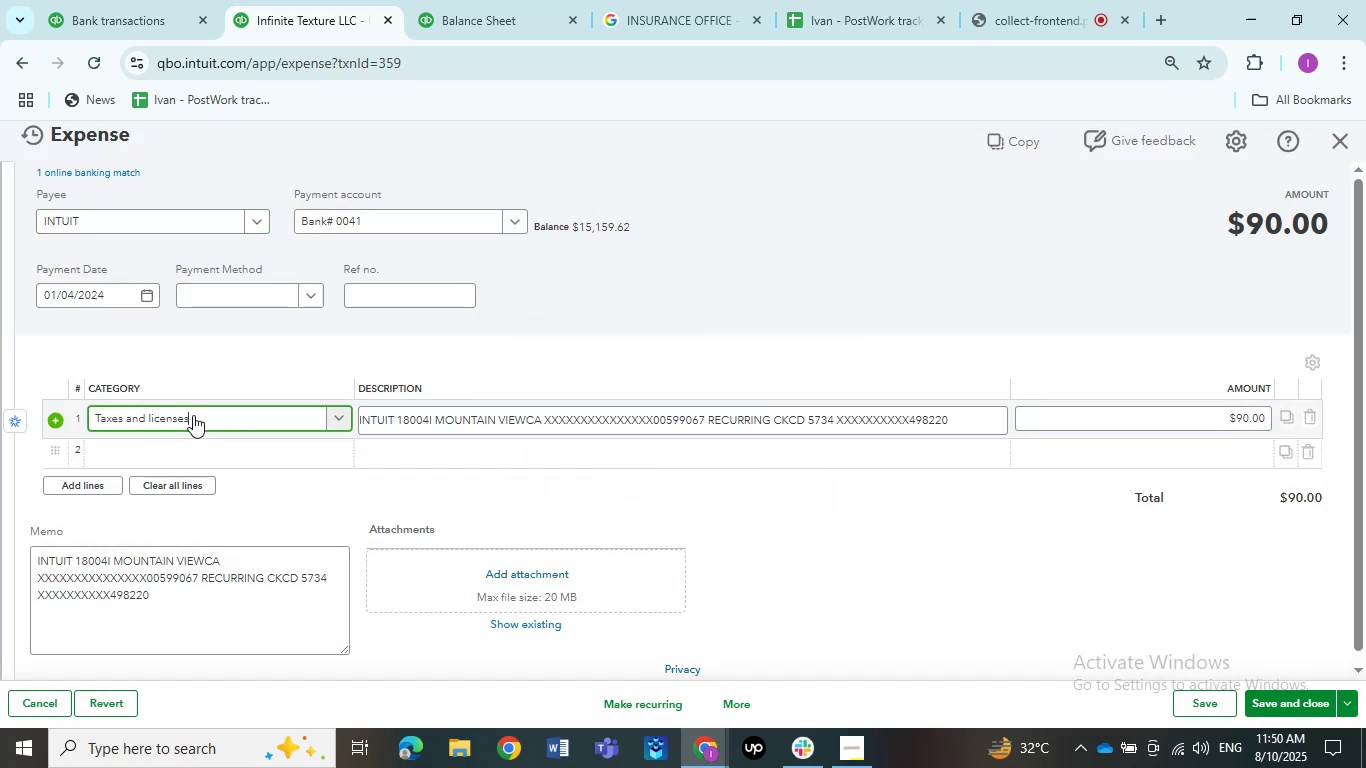 
left_click([193, 415])
 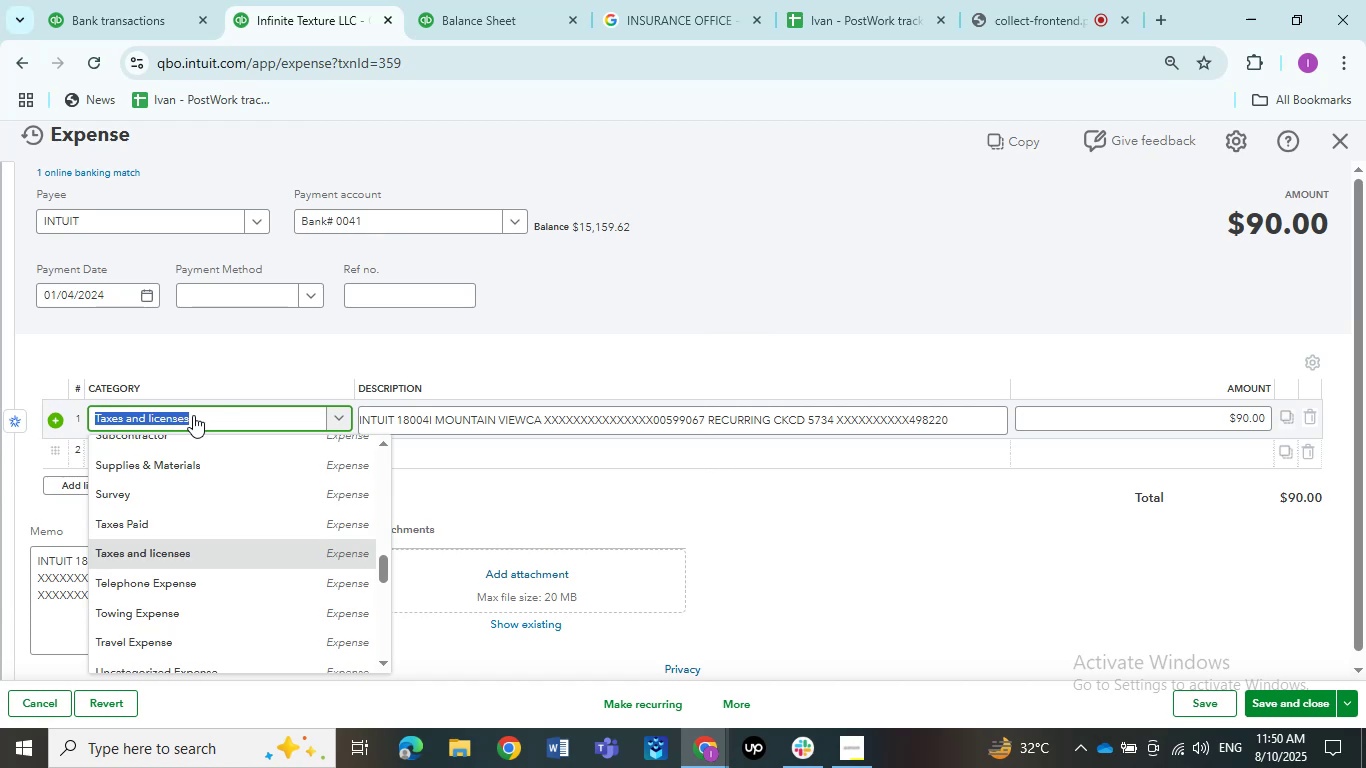 
hold_key(key=ShiftLeft, duration=1.53)
 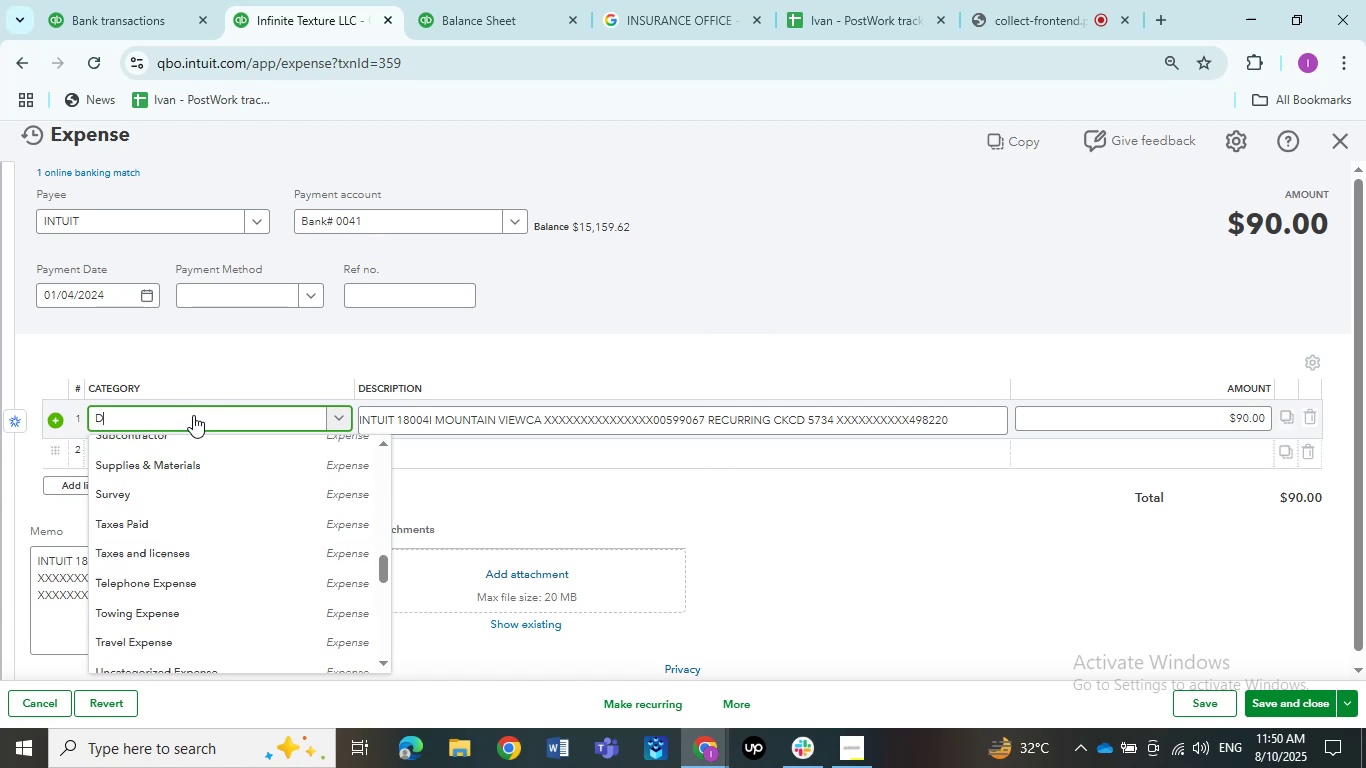 
type(Dues)
 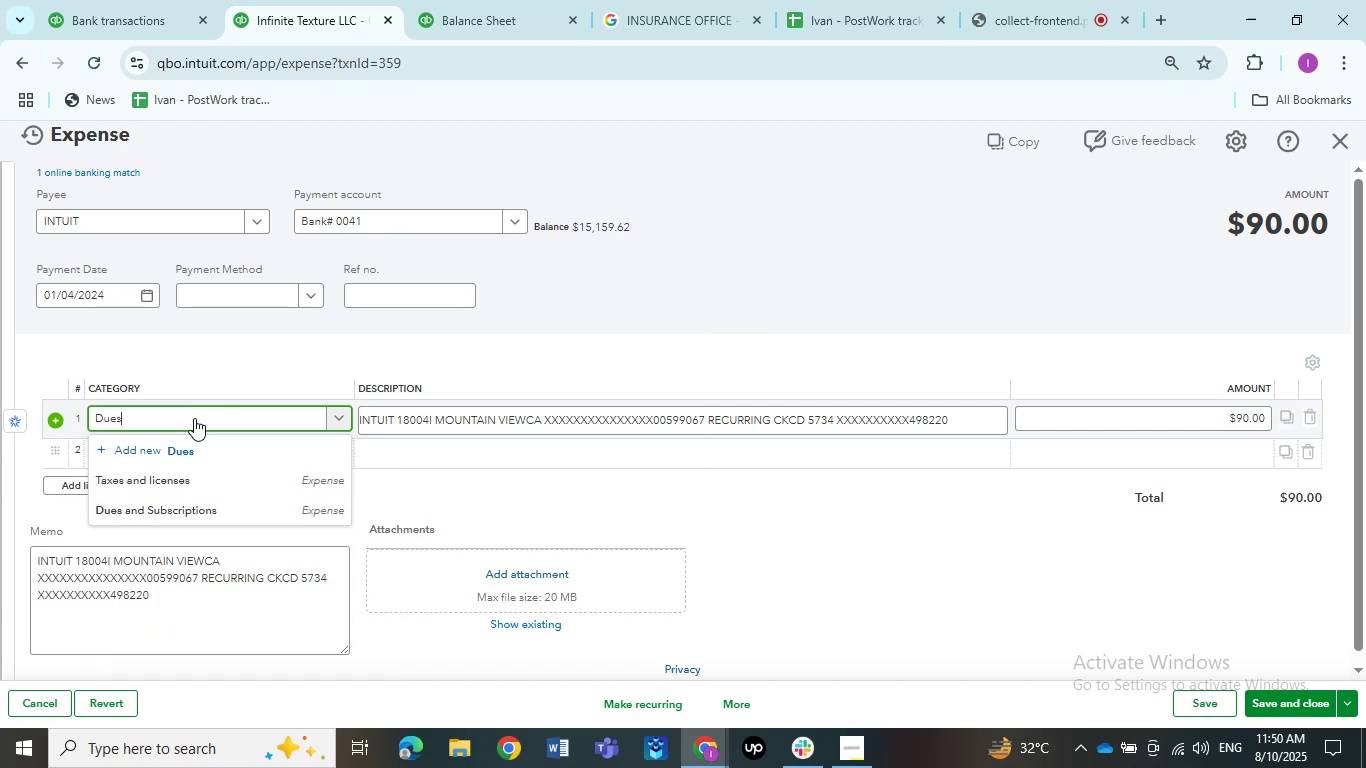 
left_click([241, 514])
 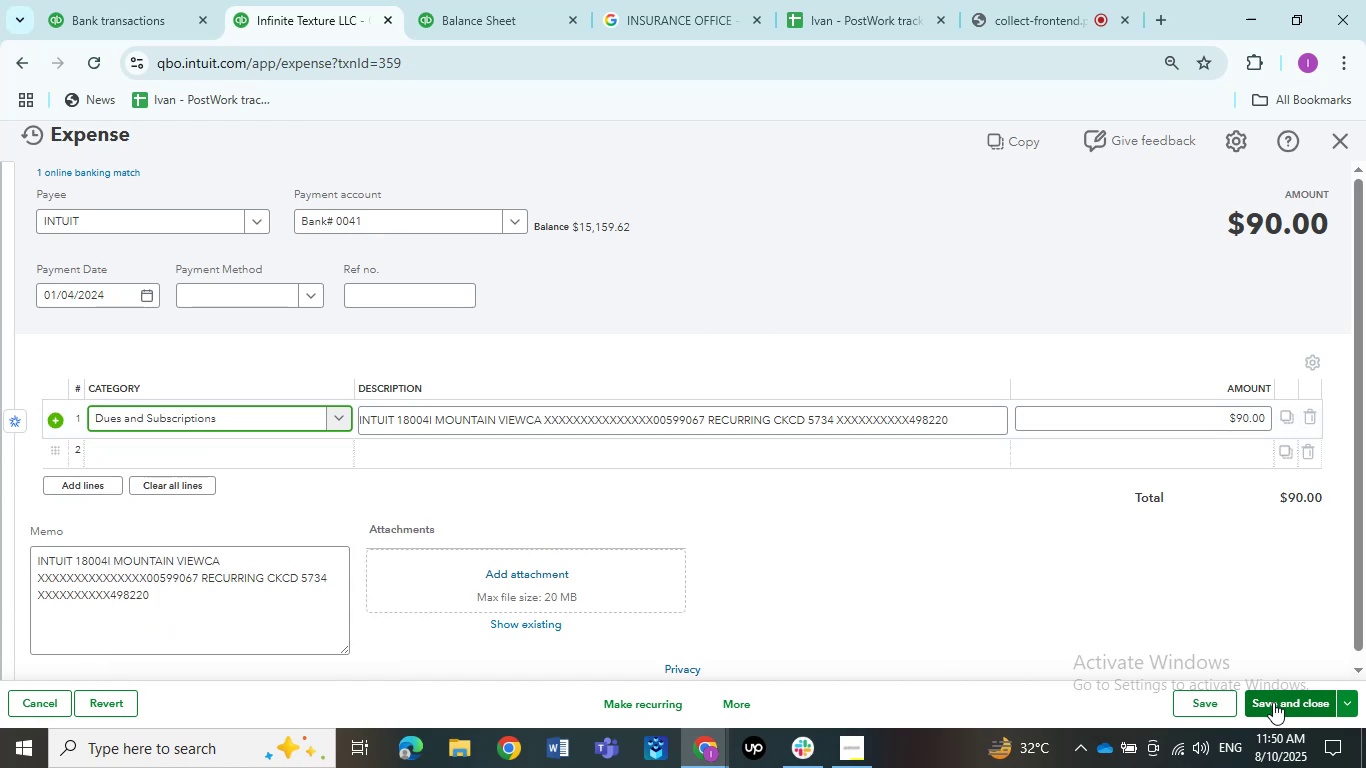 
left_click([1275, 704])
 